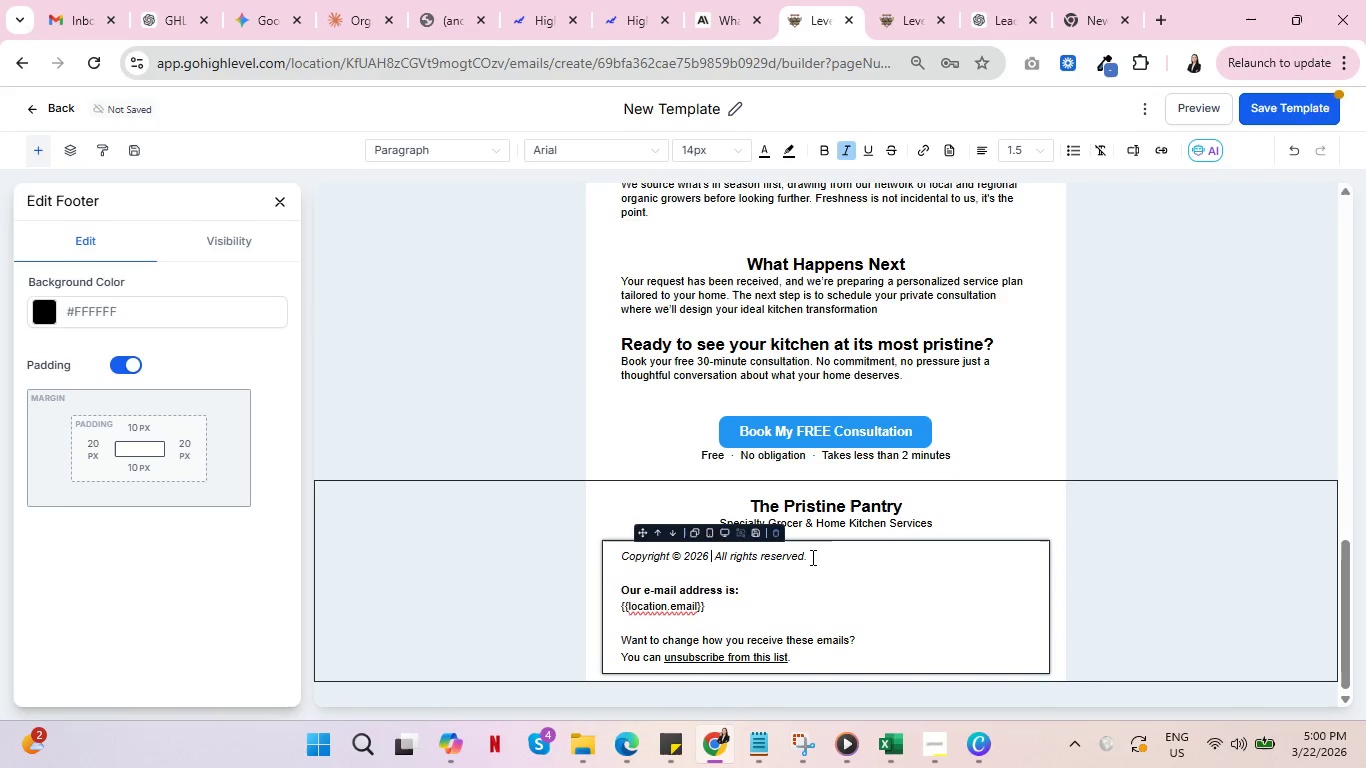 
key(Backspace)
 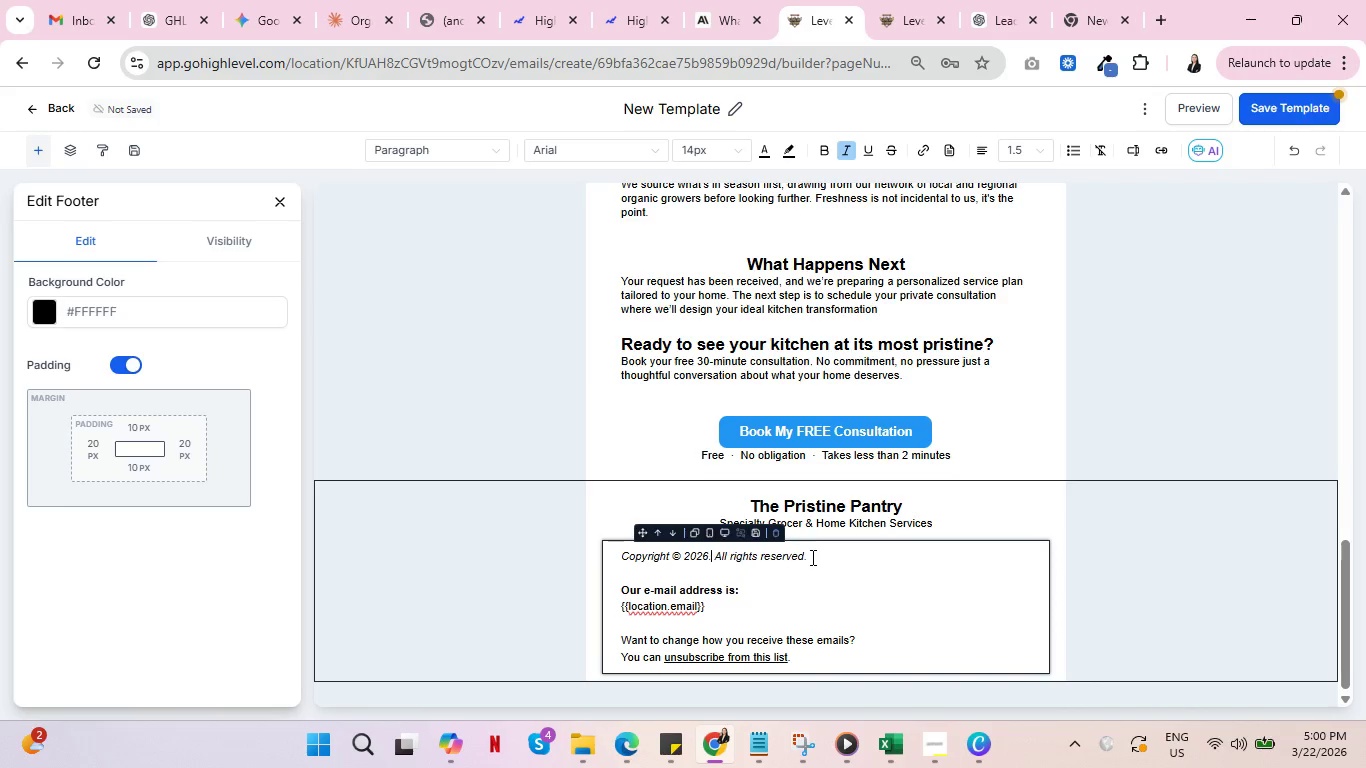 
key(Period)
 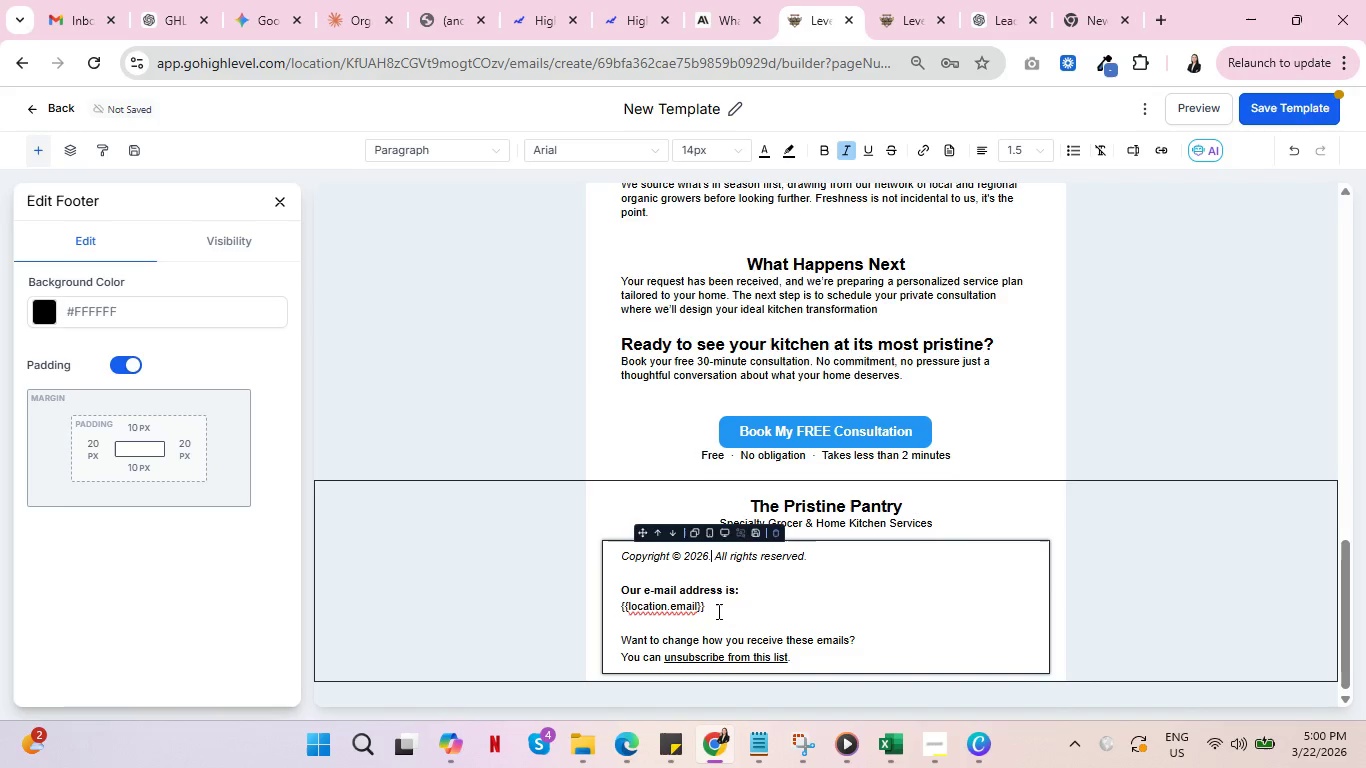 
left_click_drag(start_coordinate=[698, 605], to_coordinate=[631, 603])
 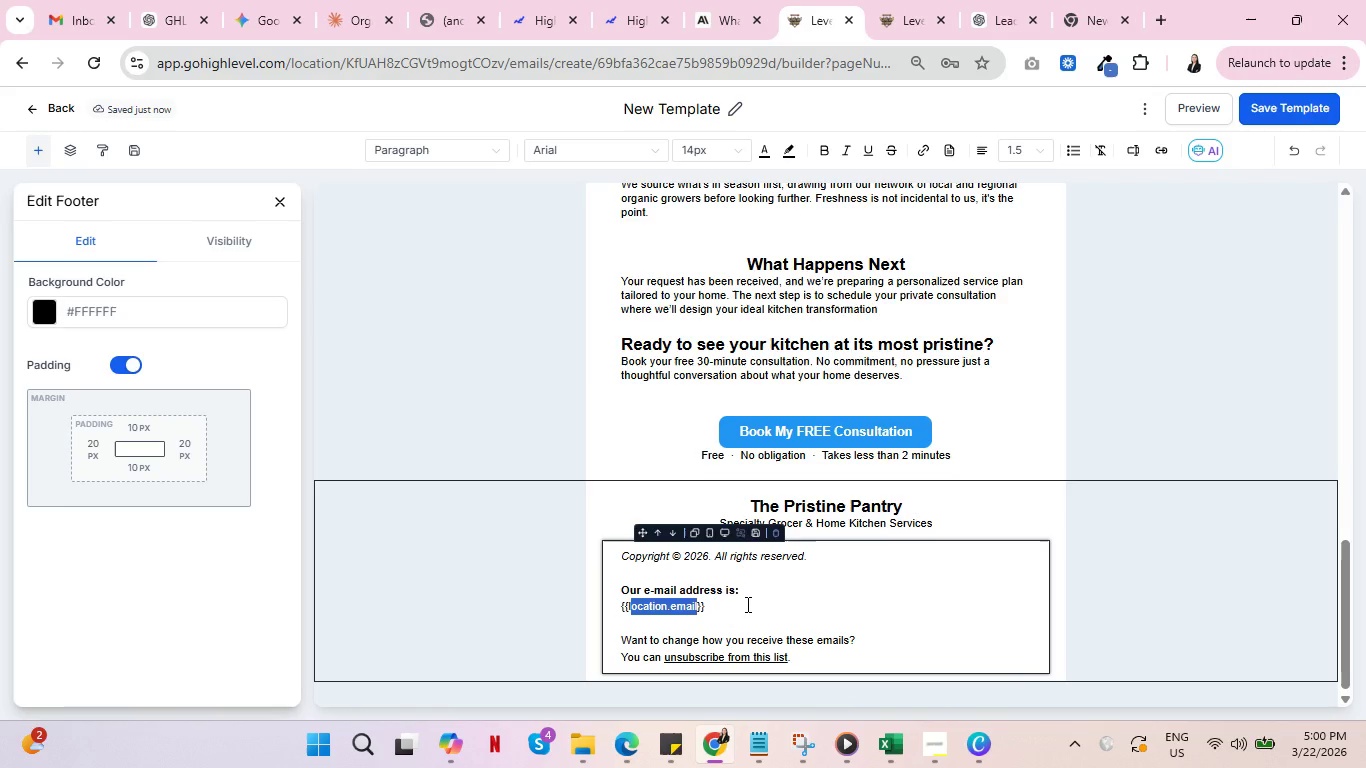 
type(pr)
key(Backspace)
key(Backspace)
key(Backspace)
type(info@pristinepantry.com)
 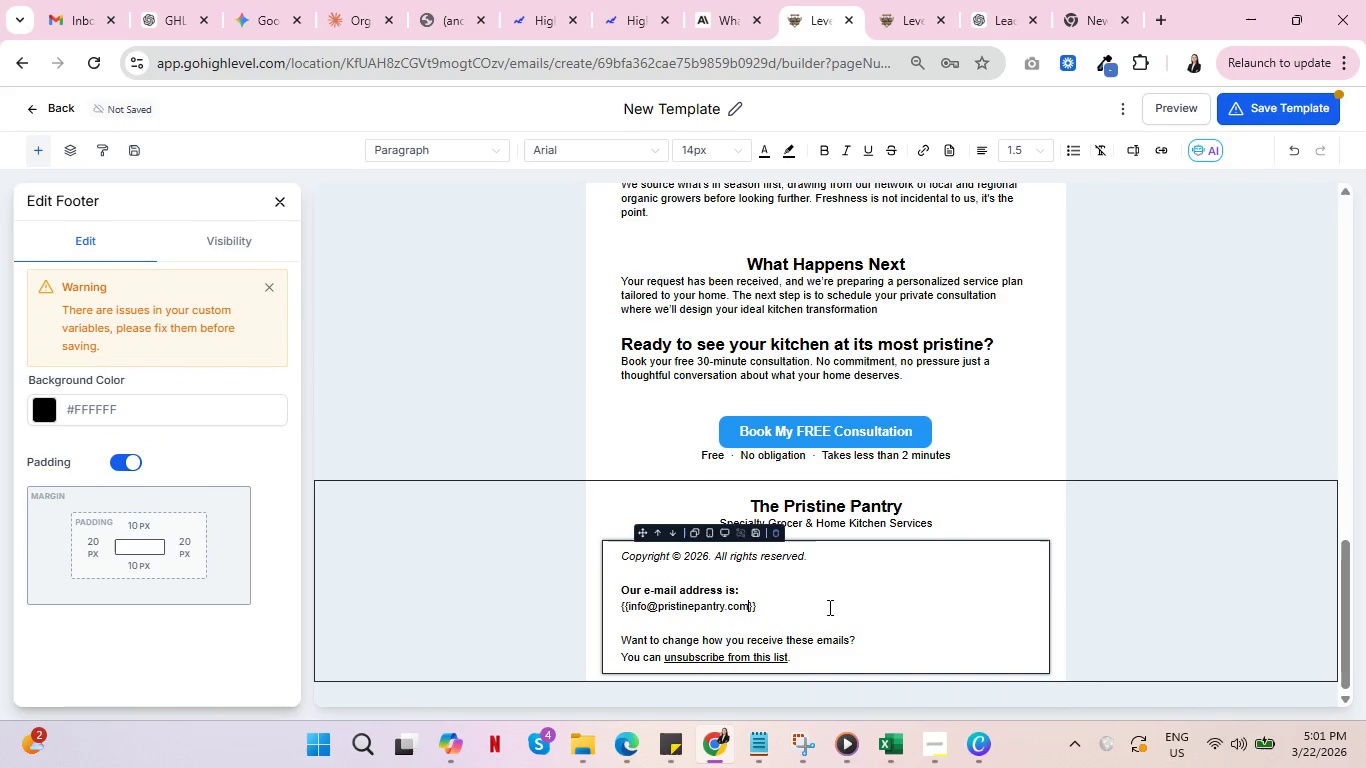 
left_click([775, 607])
 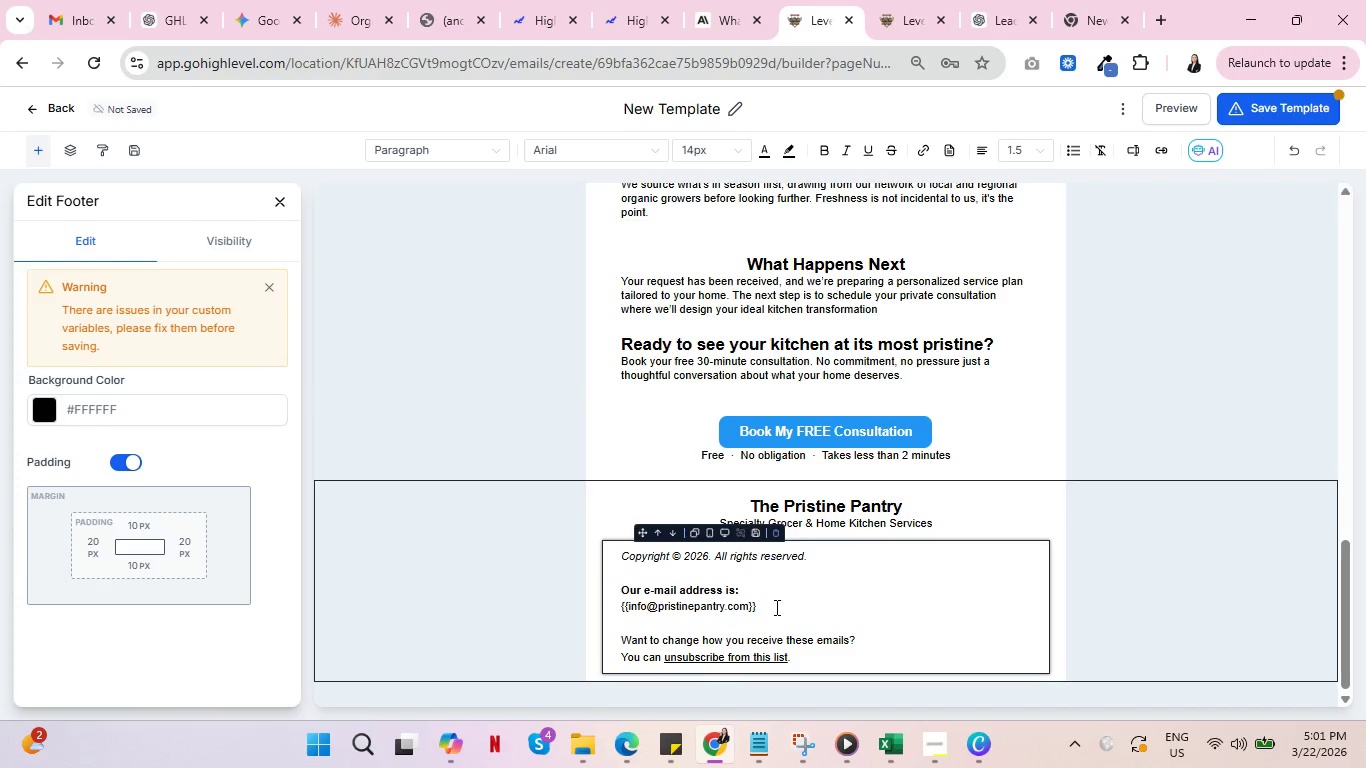 
key(Backspace)
 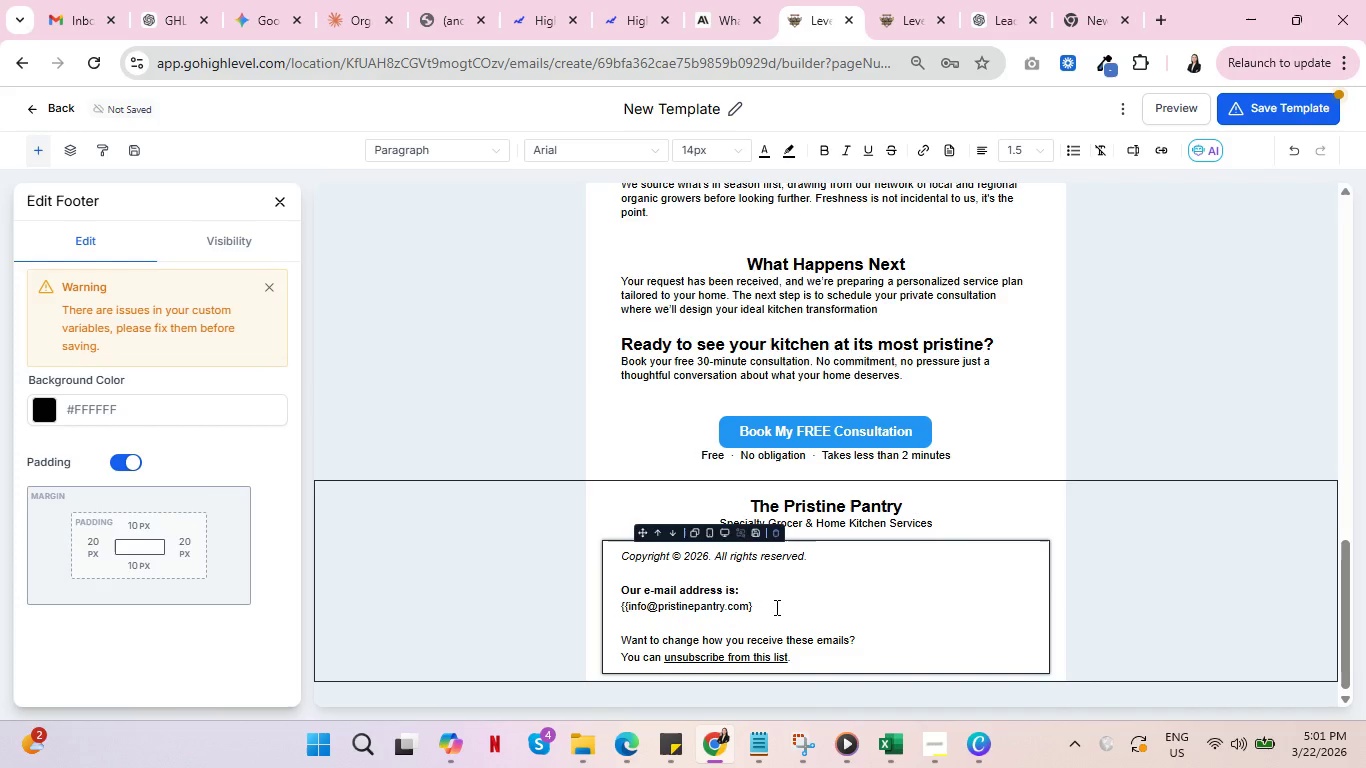 
key(Backspace)
 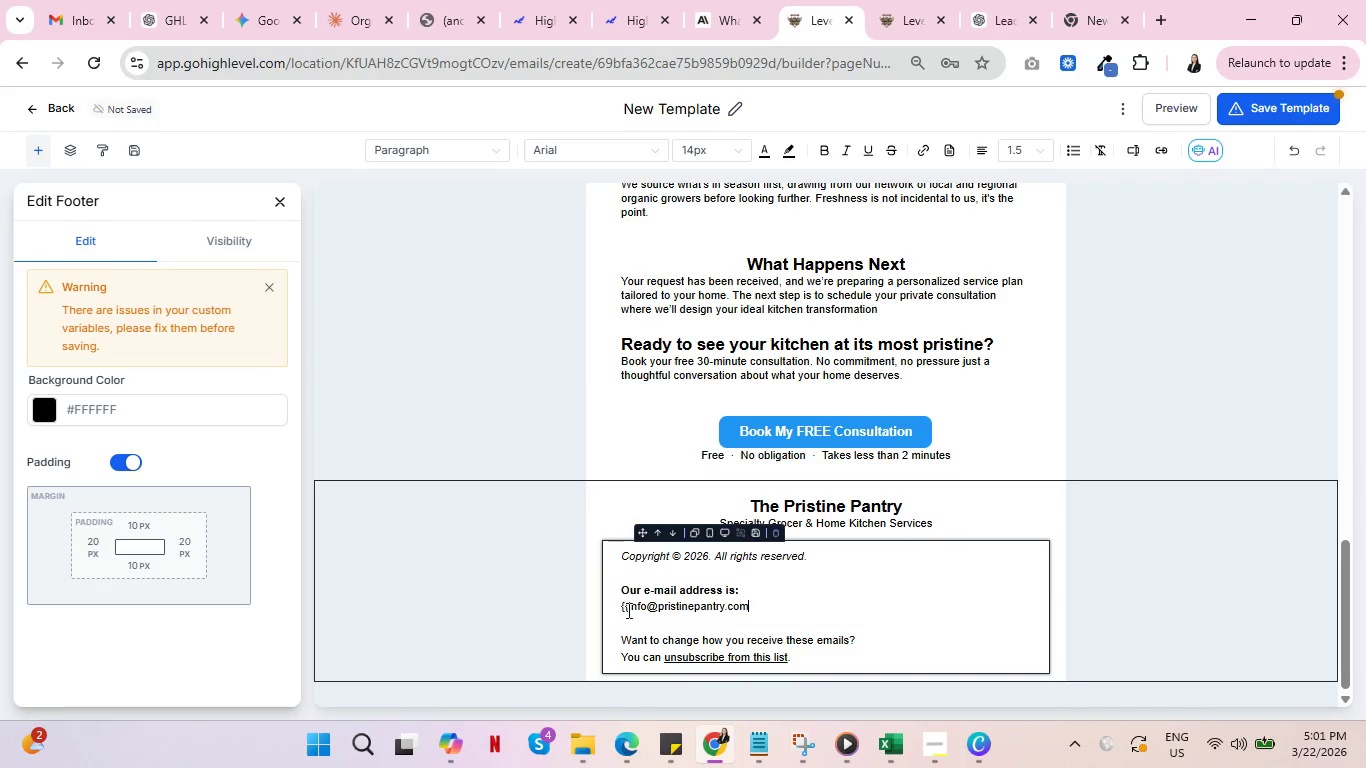 
left_click([629, 611])
 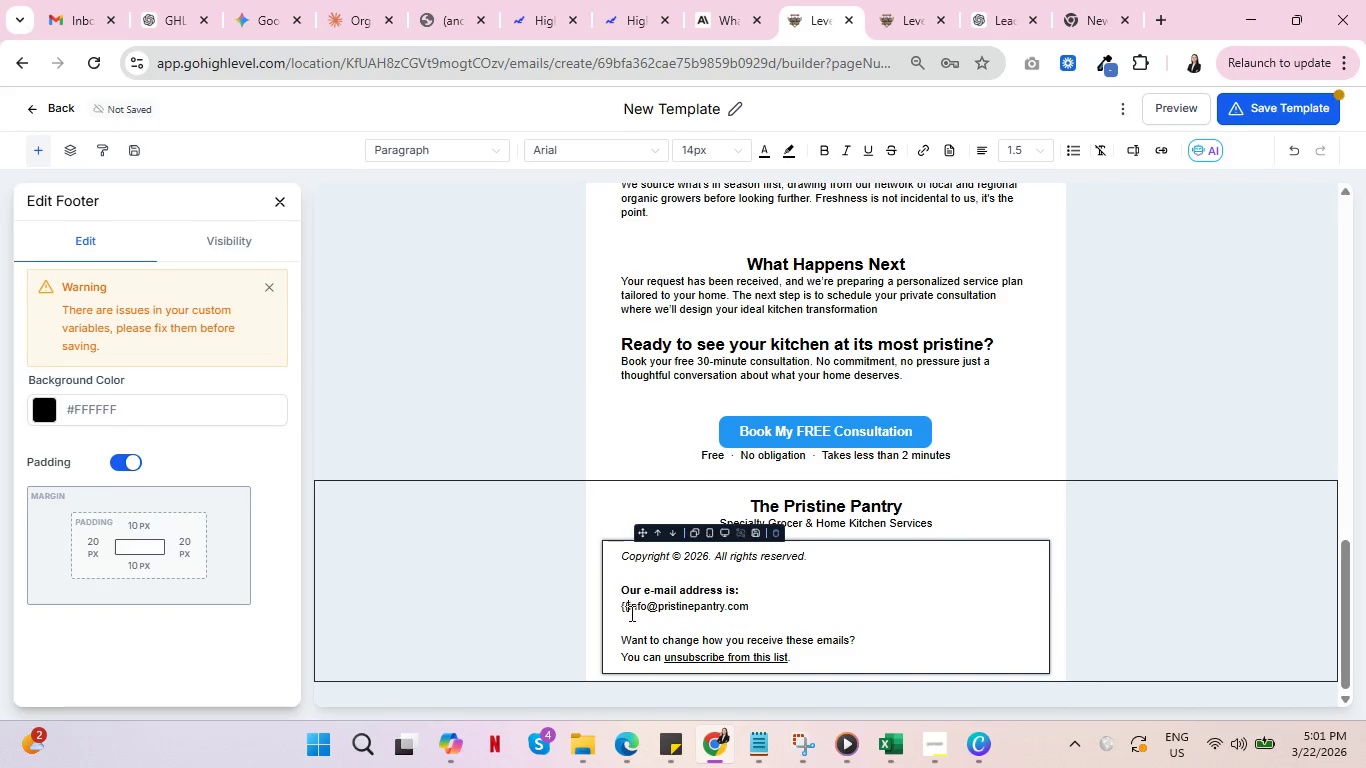 
key(Backspace)
 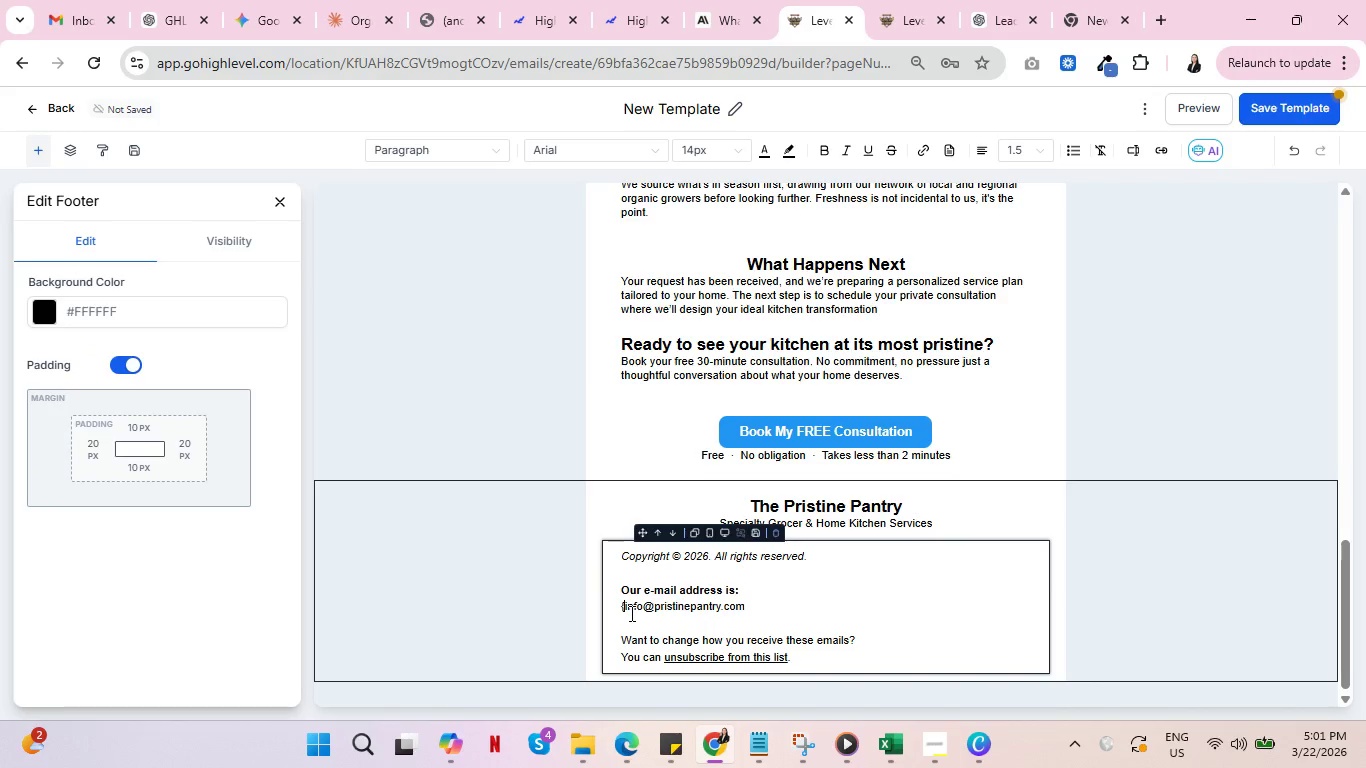 
key(Backspace)
 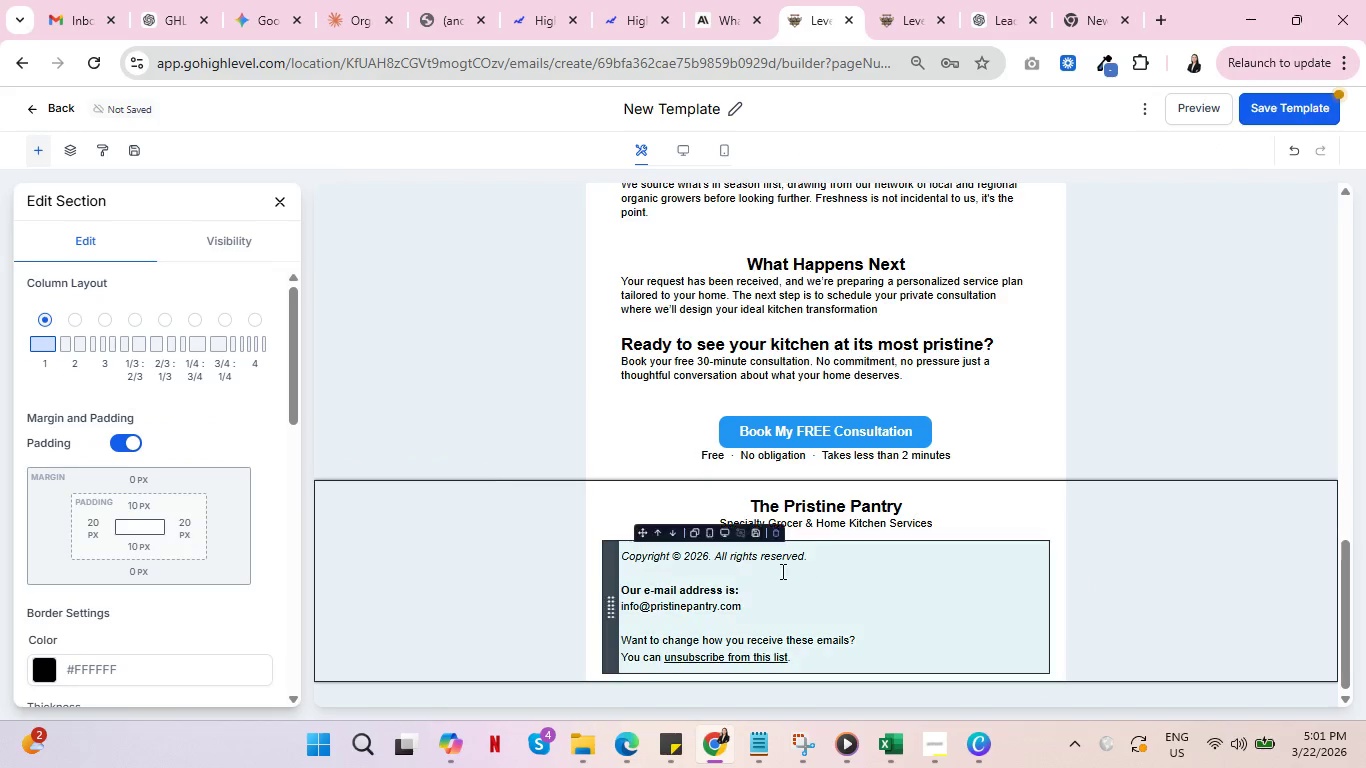 
wait(5.38)
 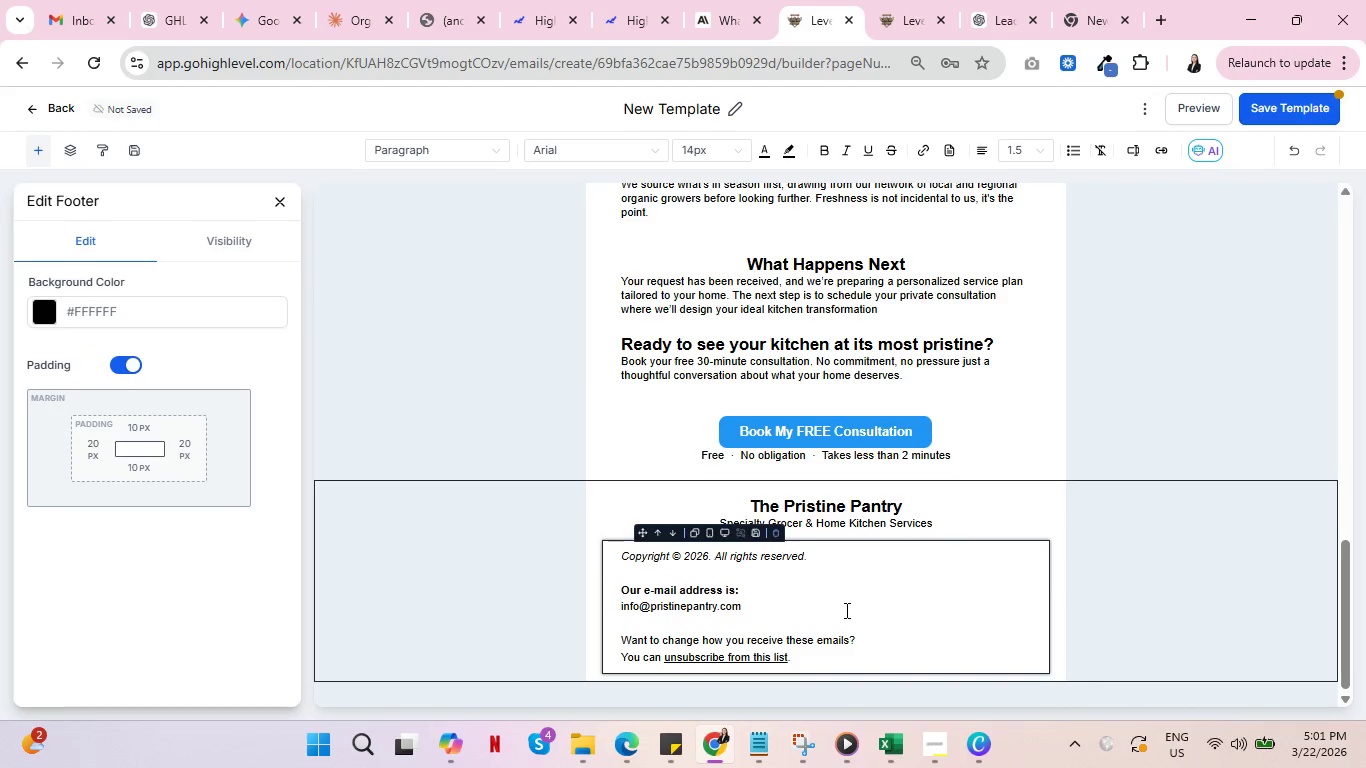 
left_click([643, 574])
 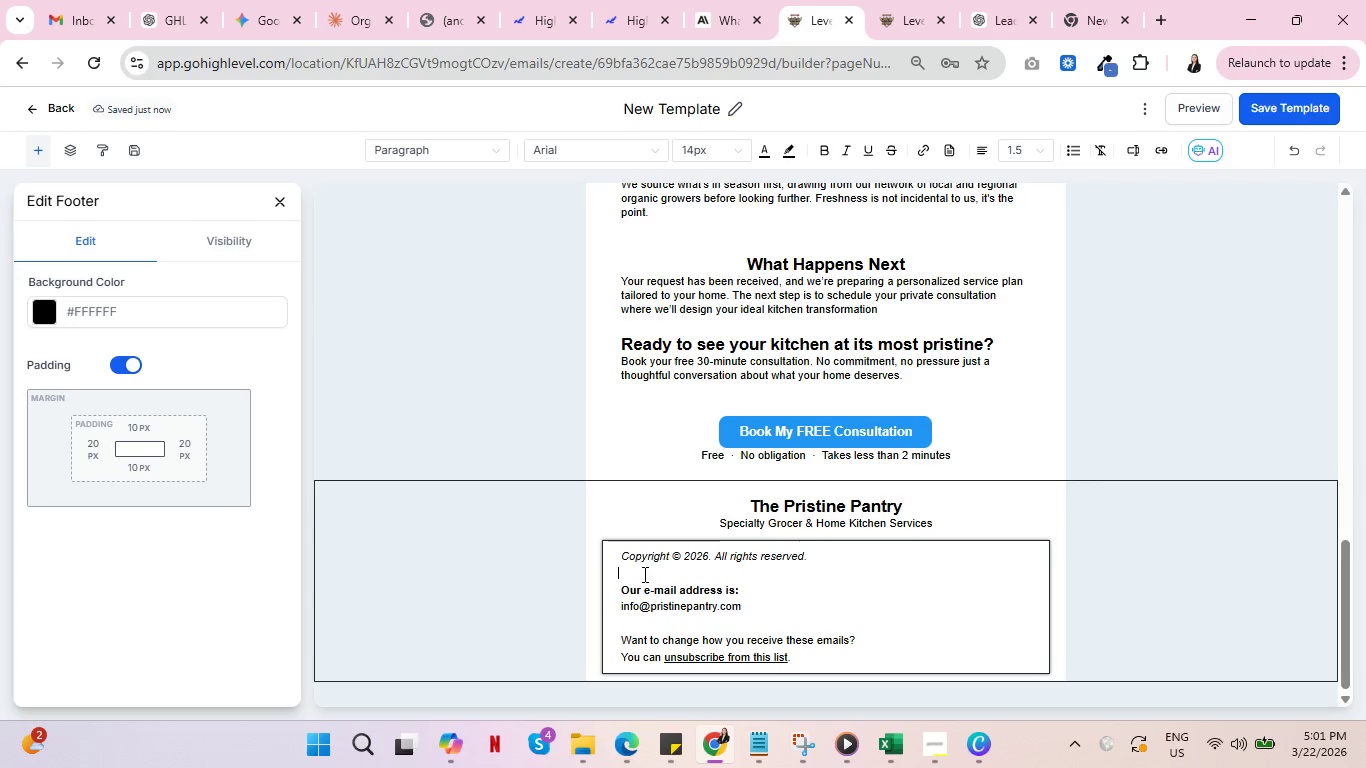 
left_click([631, 627])
 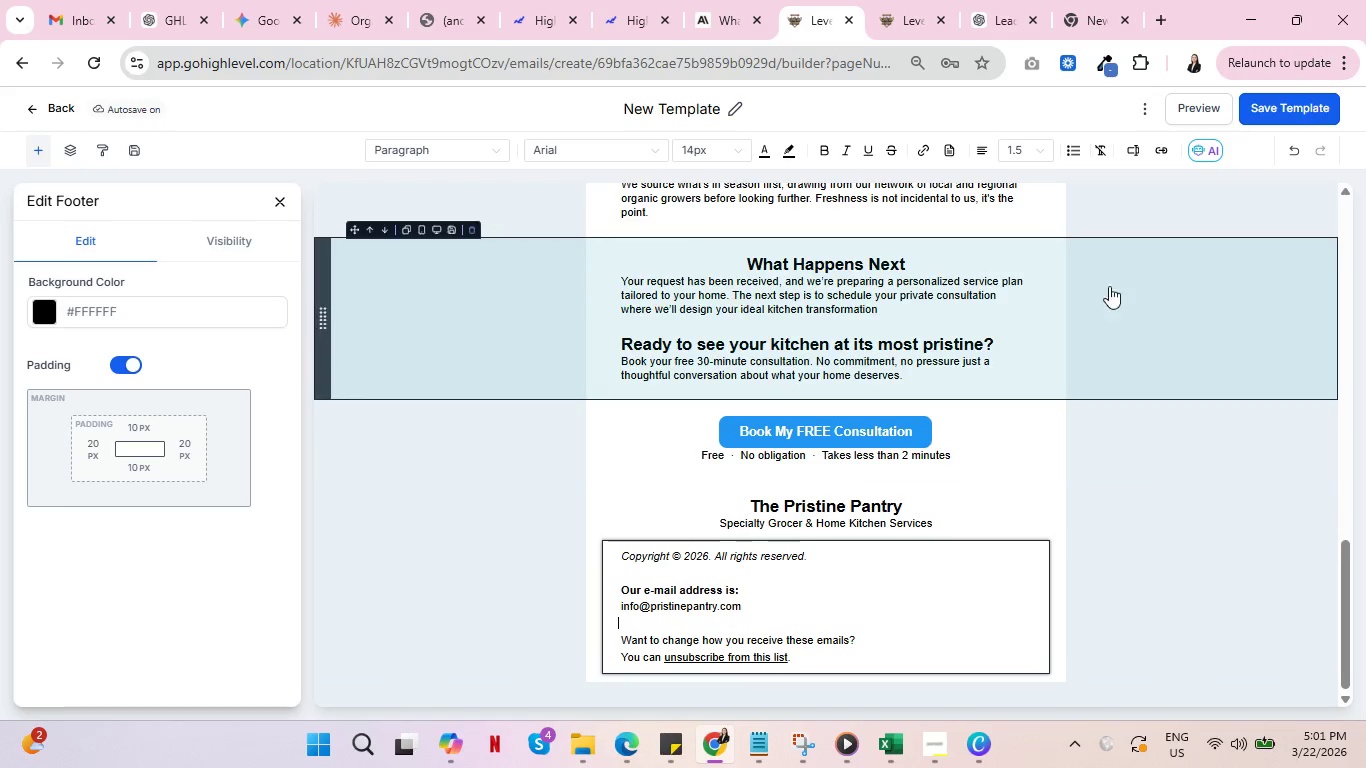 
key(Control+A)
 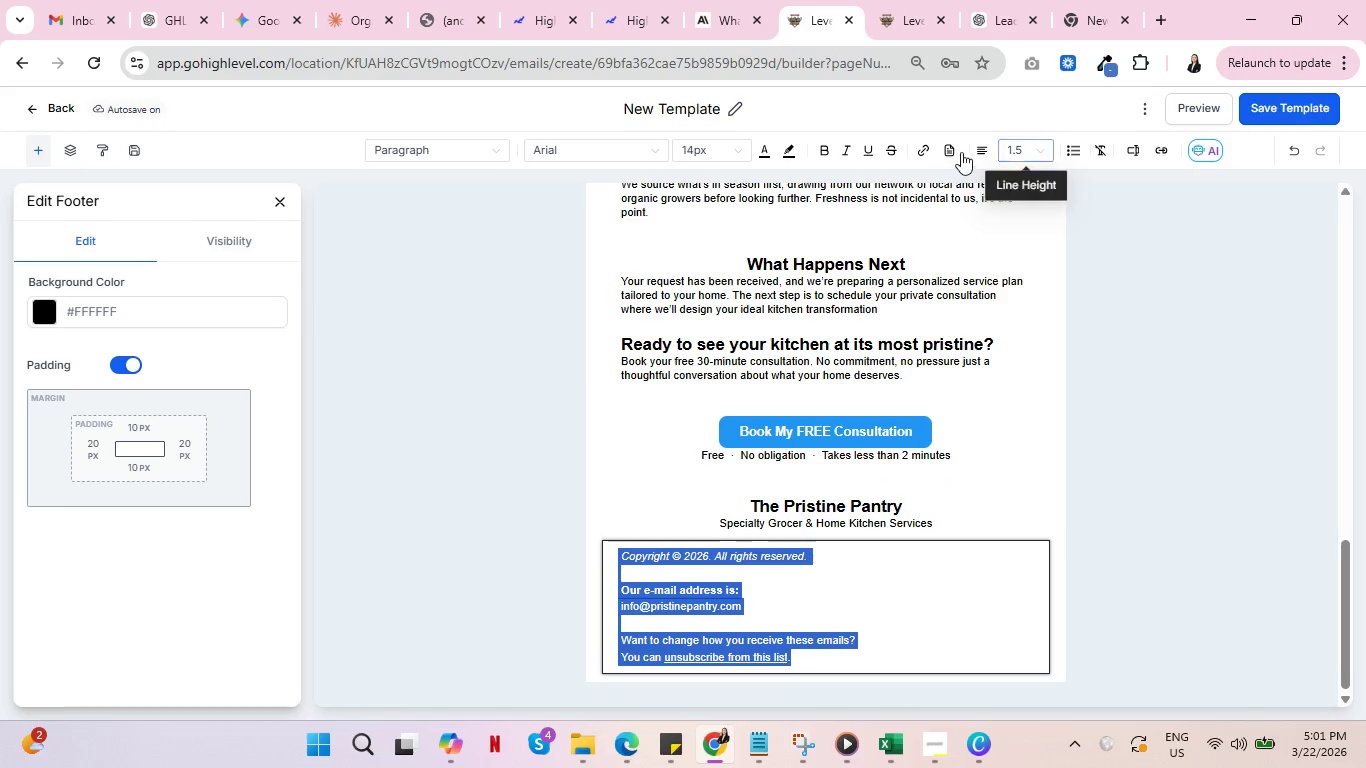 
left_click([978, 148])
 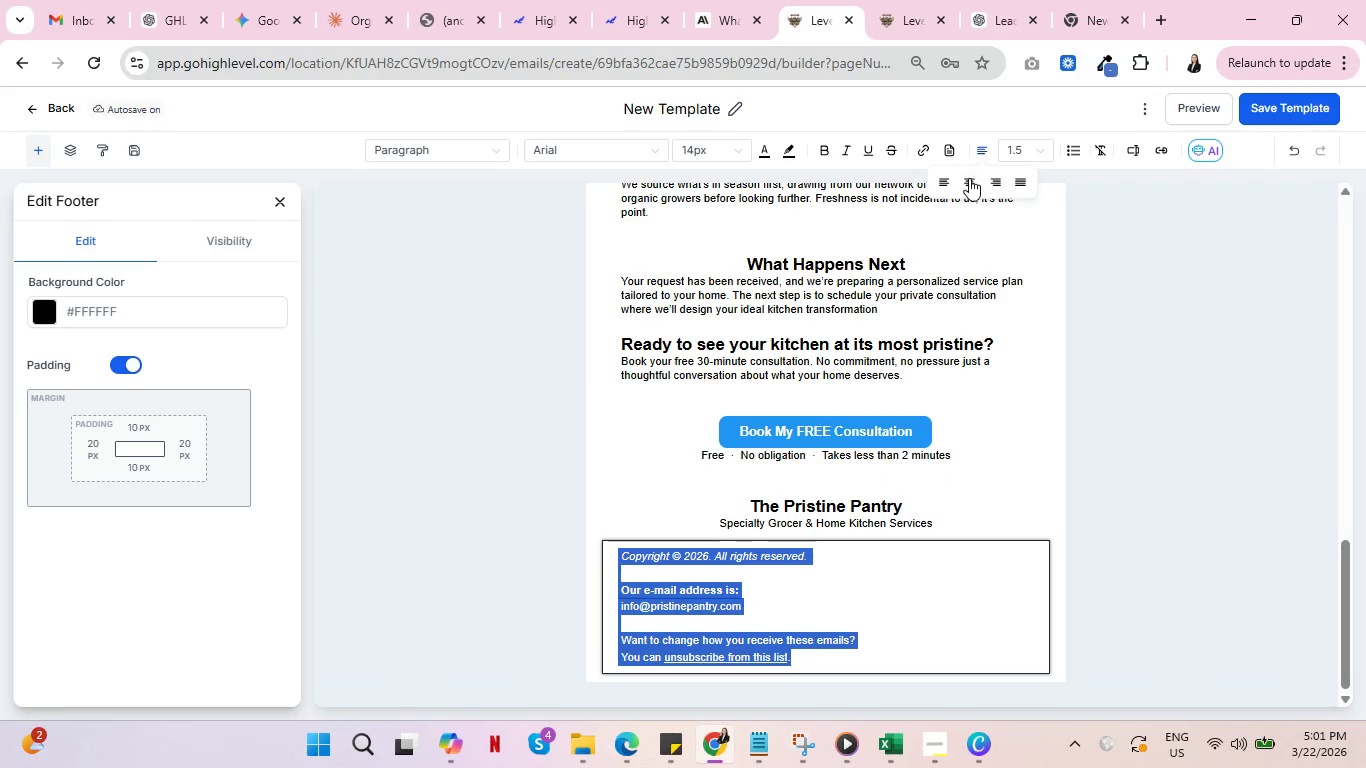 
double_click([969, 178])
 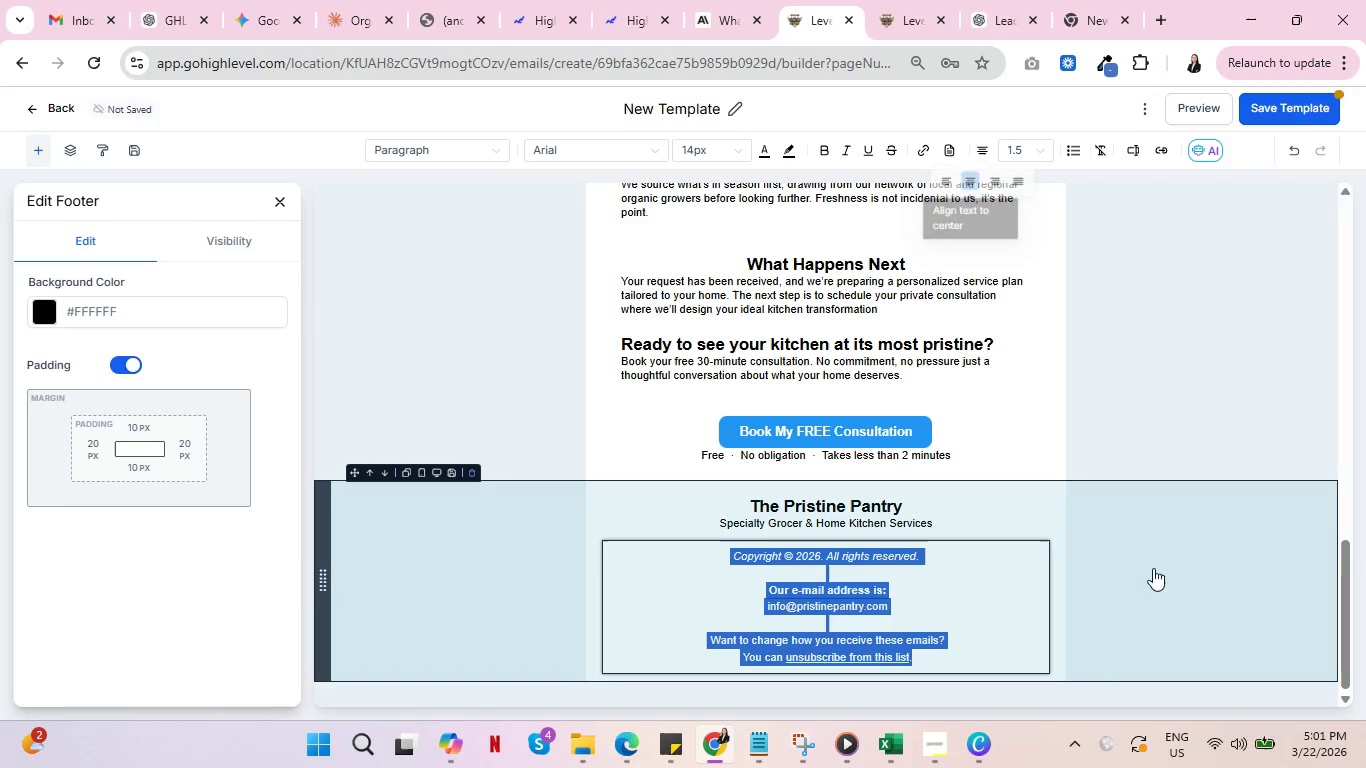 
left_click([1186, 568])
 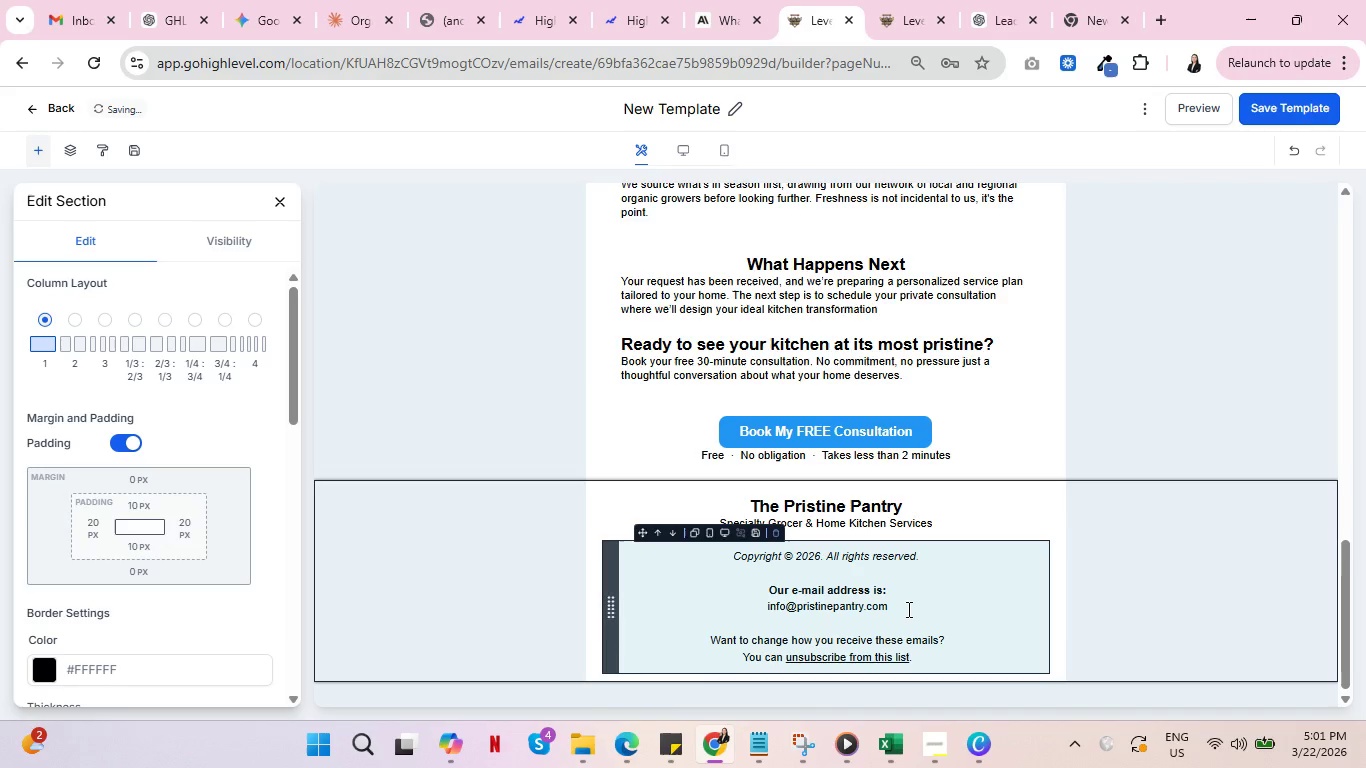 
wait(7.19)
 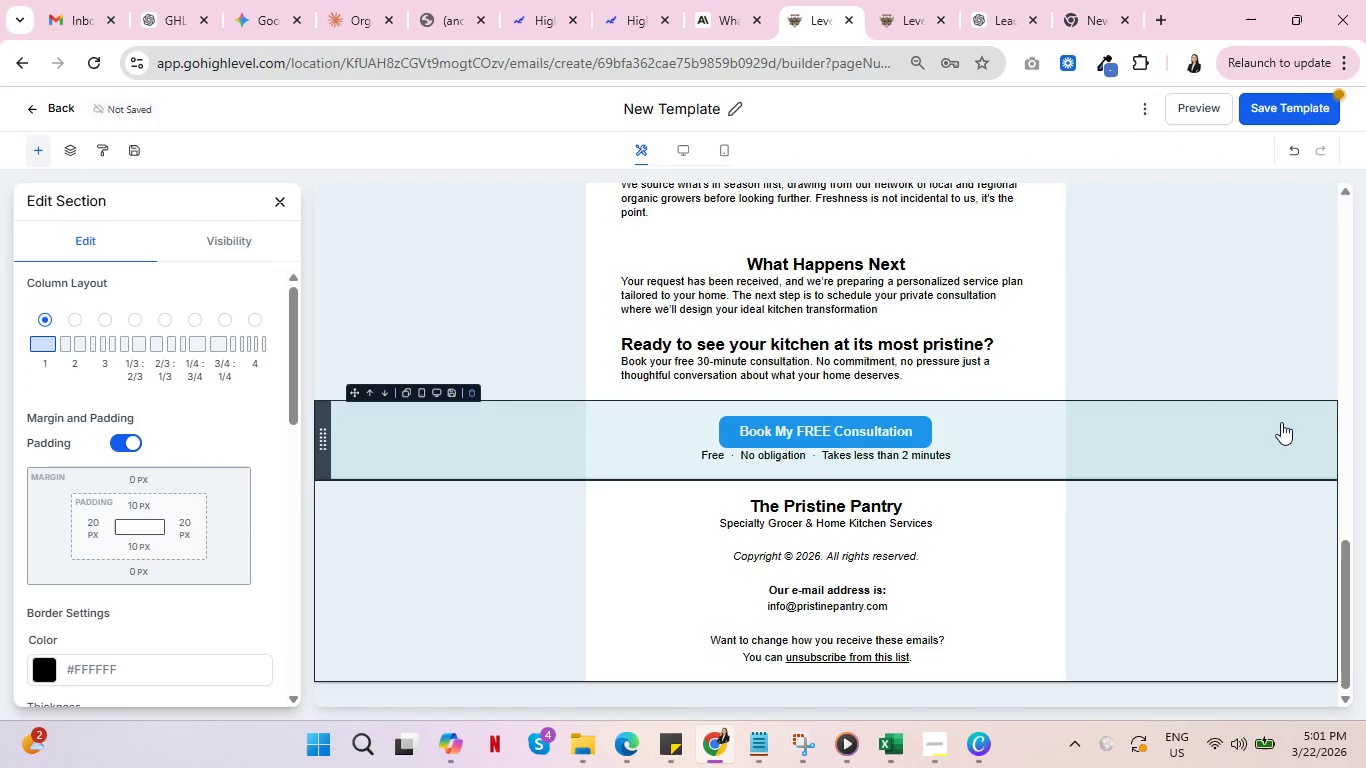 
left_click([387, 598])
 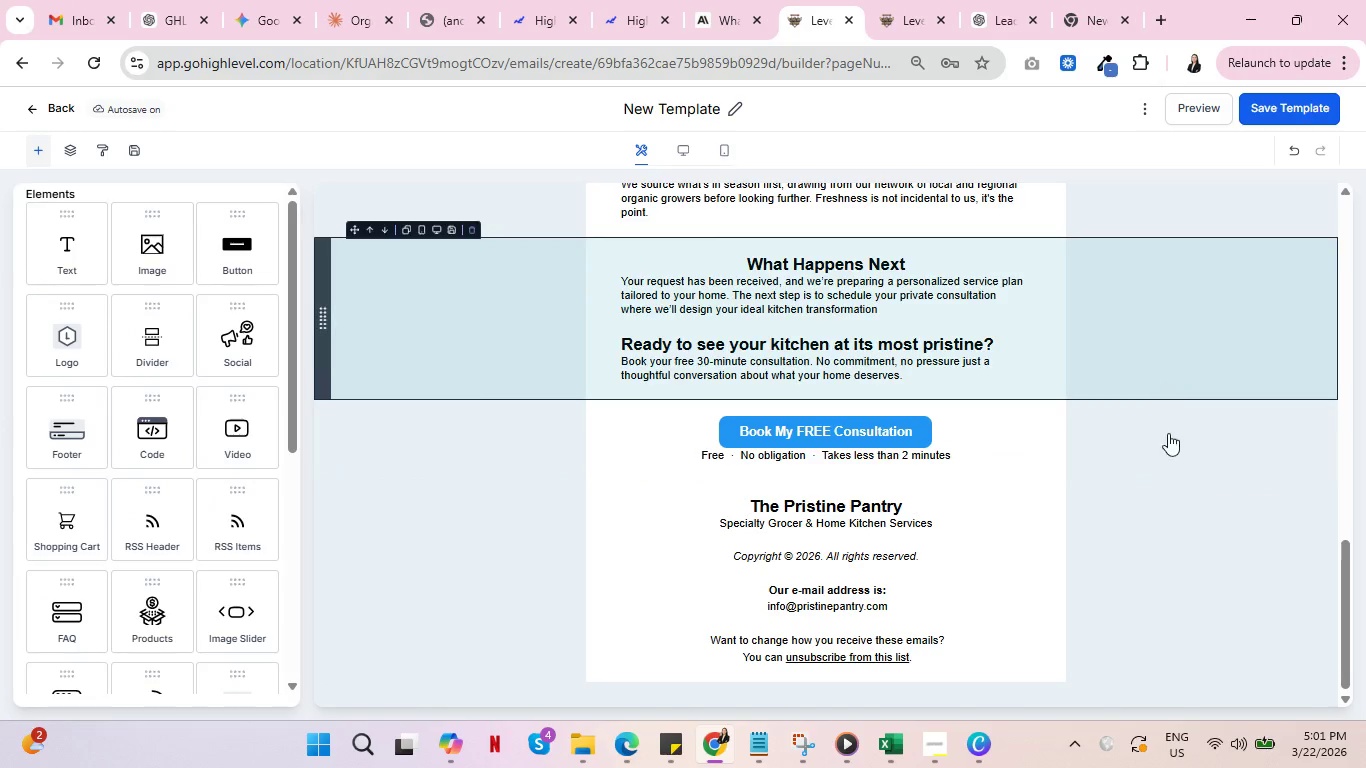 
scroll: coordinate [1232, 486], scroll_direction: up, amount: 19.0
 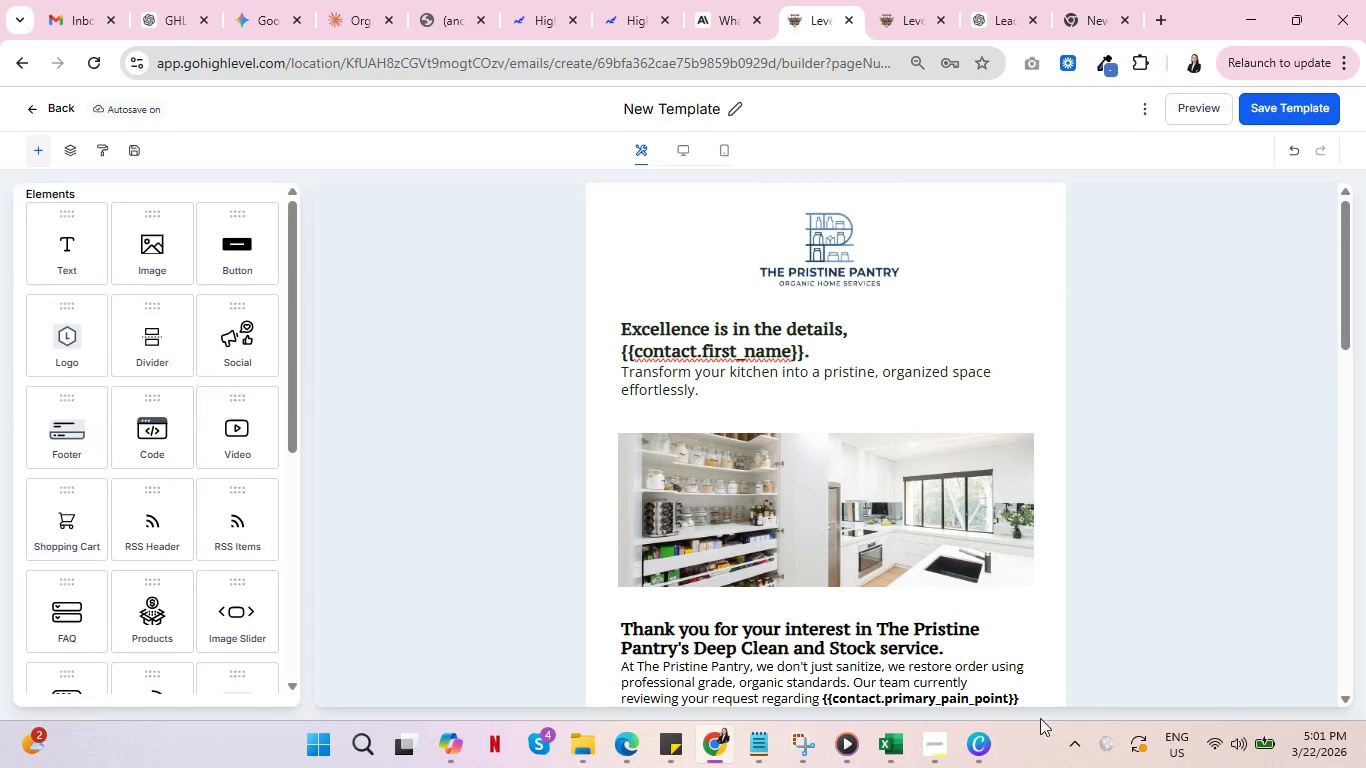 
wait(7.08)
 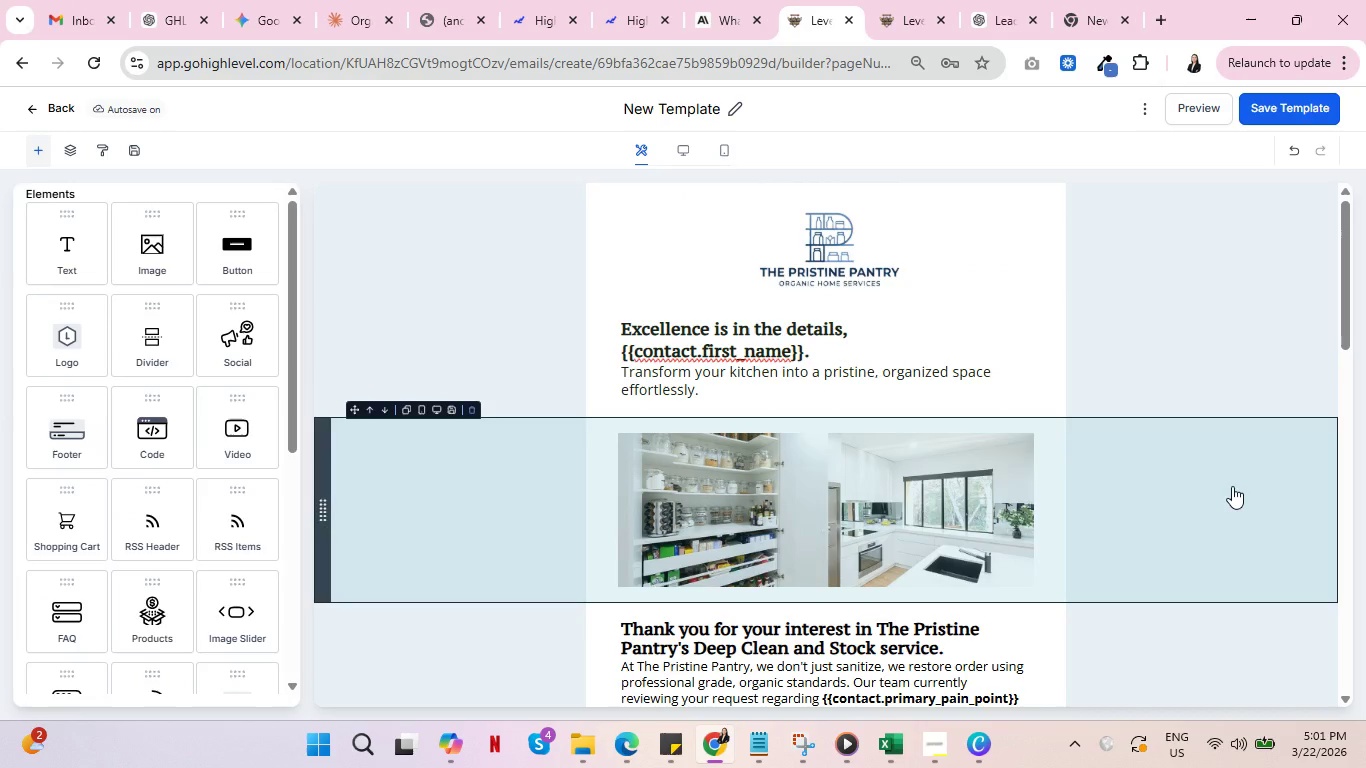 
left_click([653, 639])
 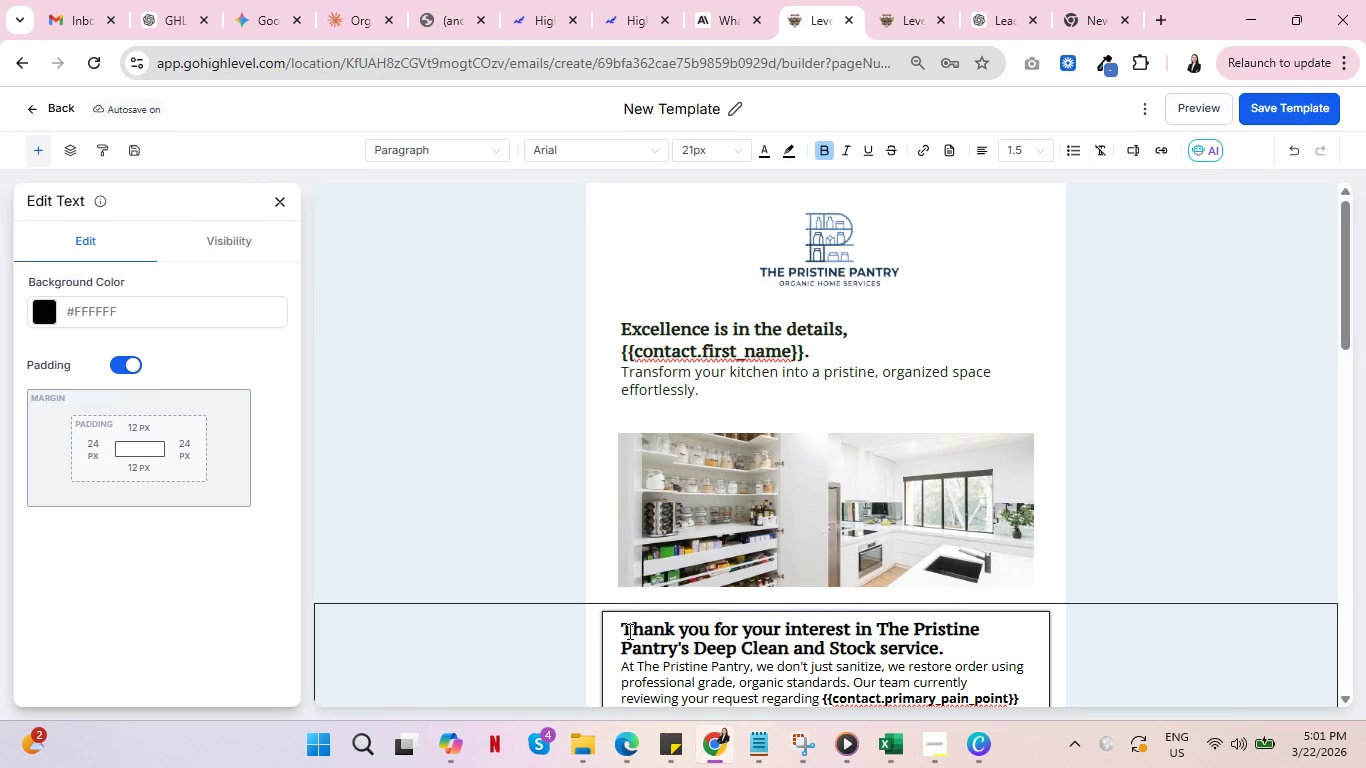 
left_click_drag(start_coordinate=[621, 629], to_coordinate=[943, 651])
 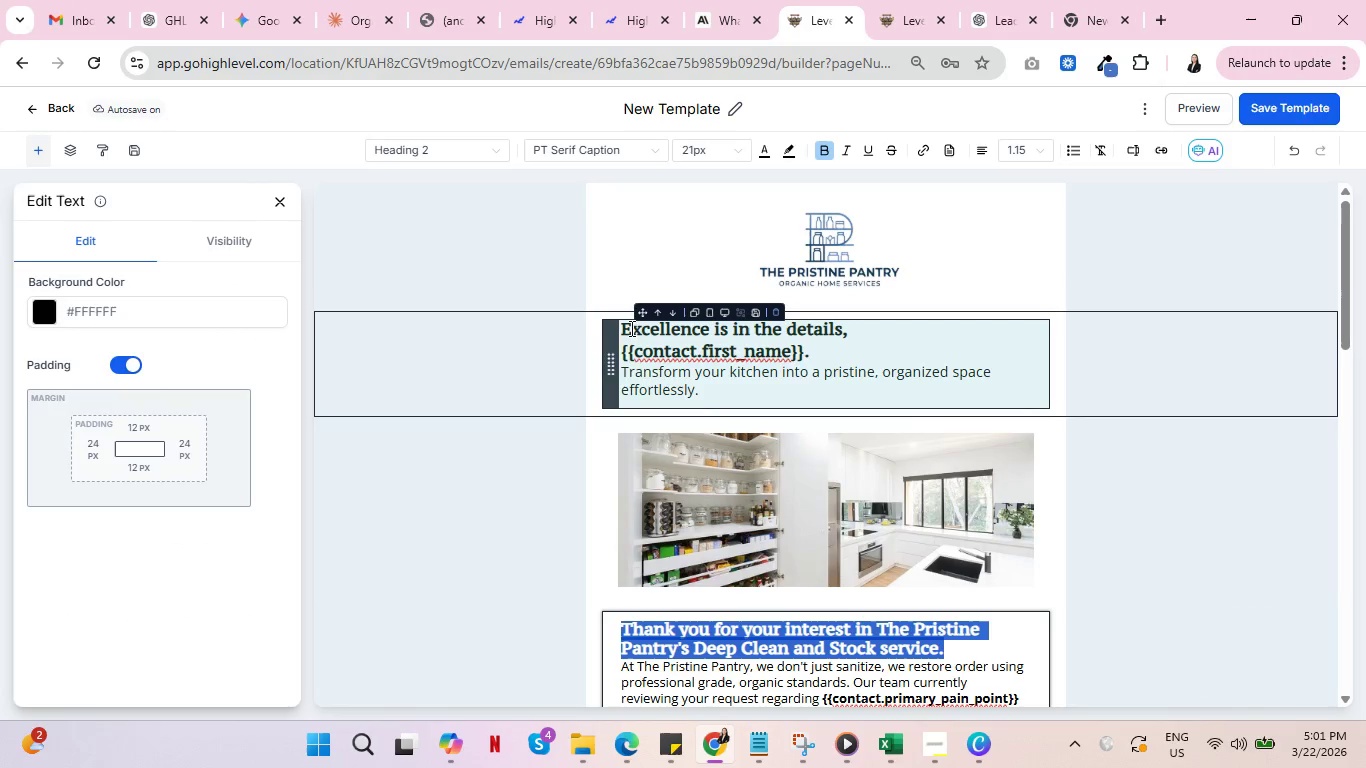 
left_click_drag(start_coordinate=[626, 326], to_coordinate=[822, 346])
 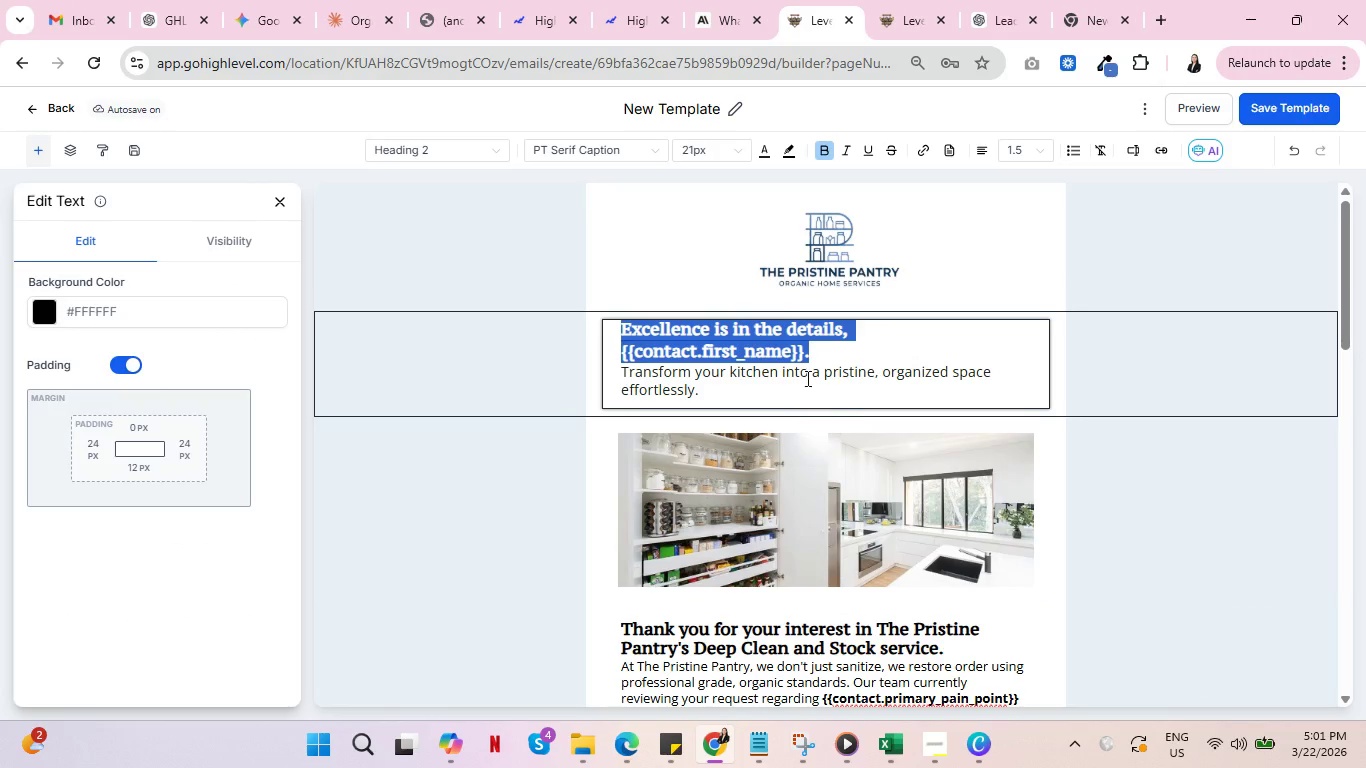 
scroll: coordinate [802, 454], scroll_direction: down, amount: 4.0
 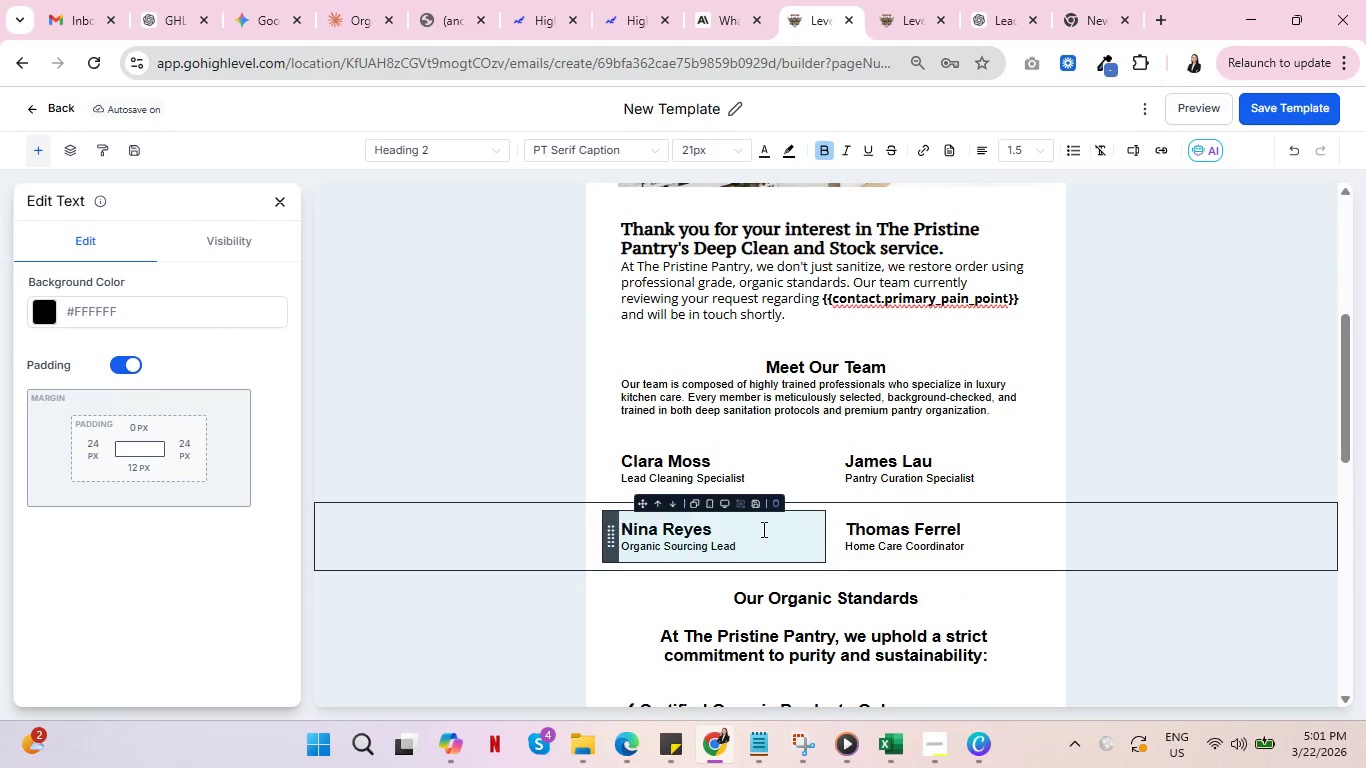 
scroll: coordinate [763, 529], scroll_direction: up, amount: 1.0
 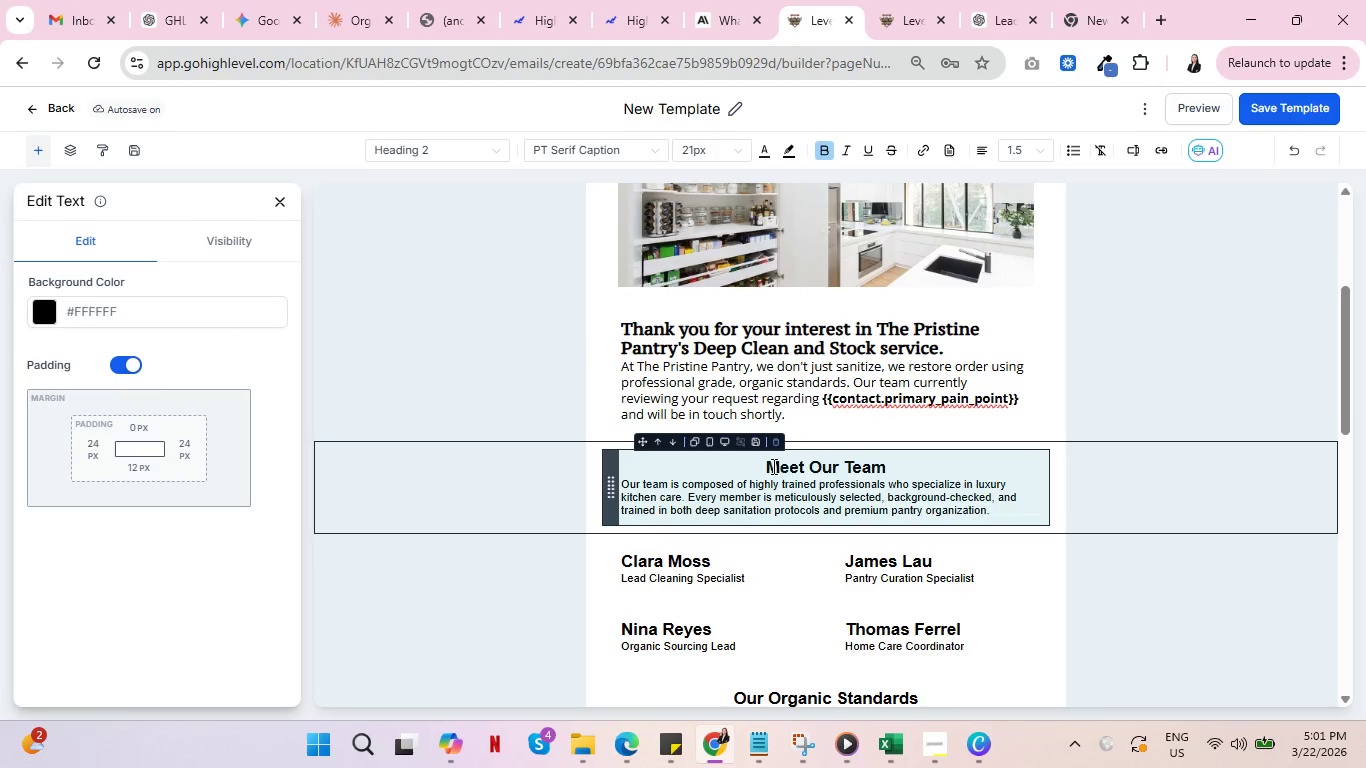 
left_click_drag(start_coordinate=[770, 466], to_coordinate=[882, 470])
 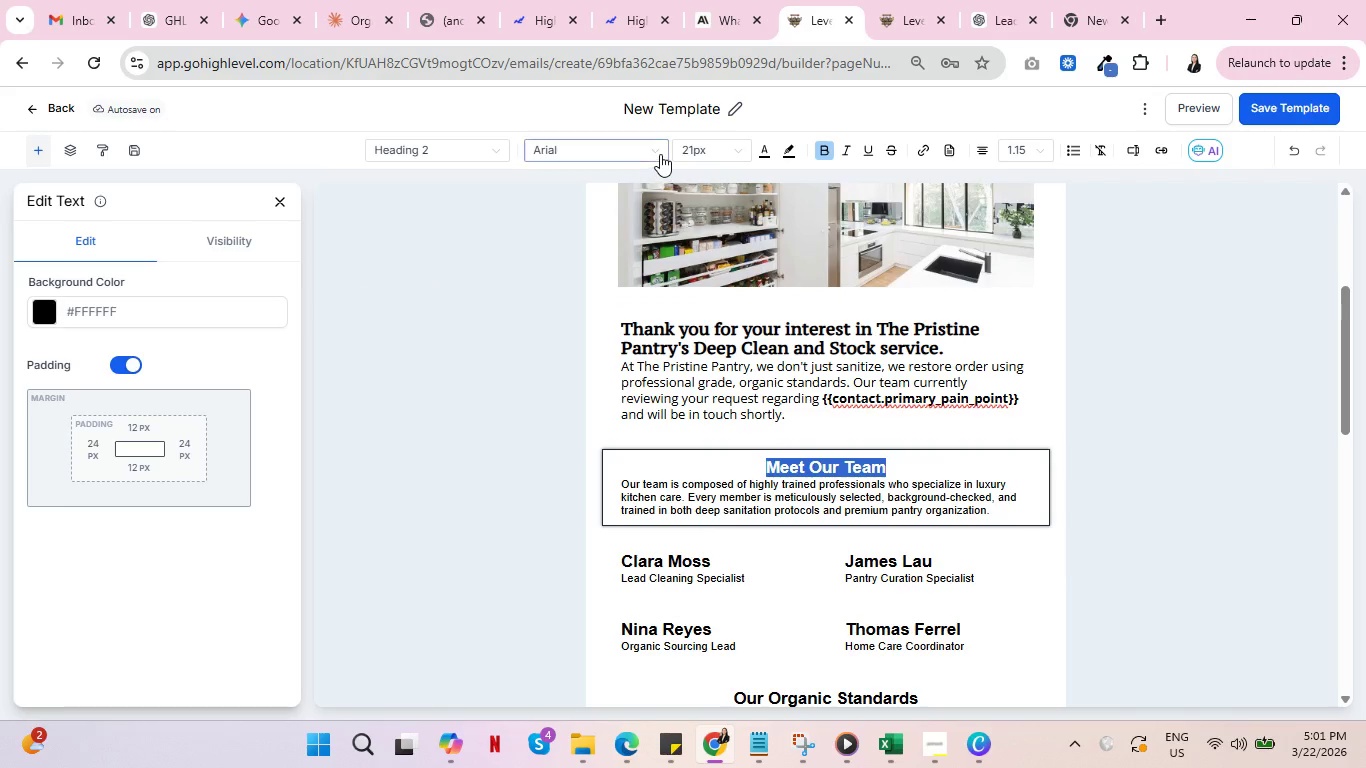 
left_click([662, 153])
 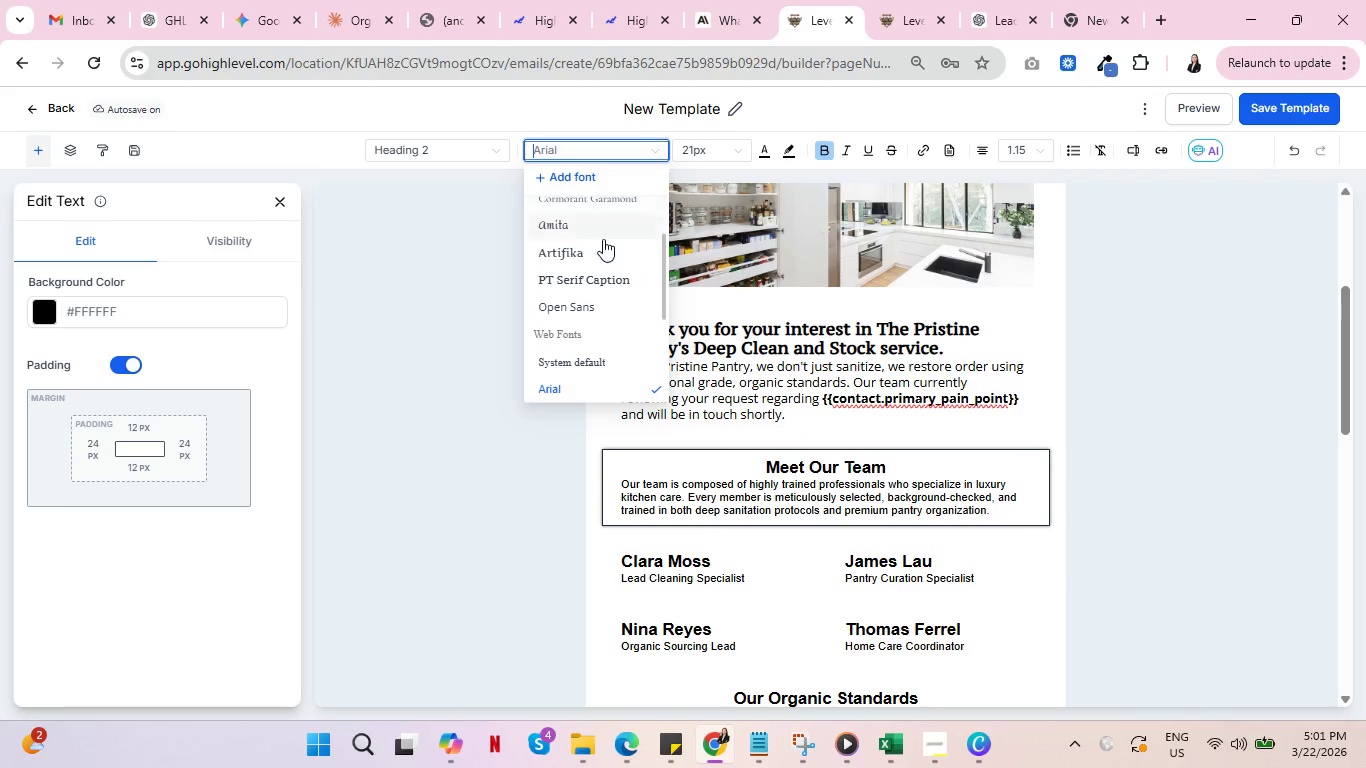 
left_click([590, 278])
 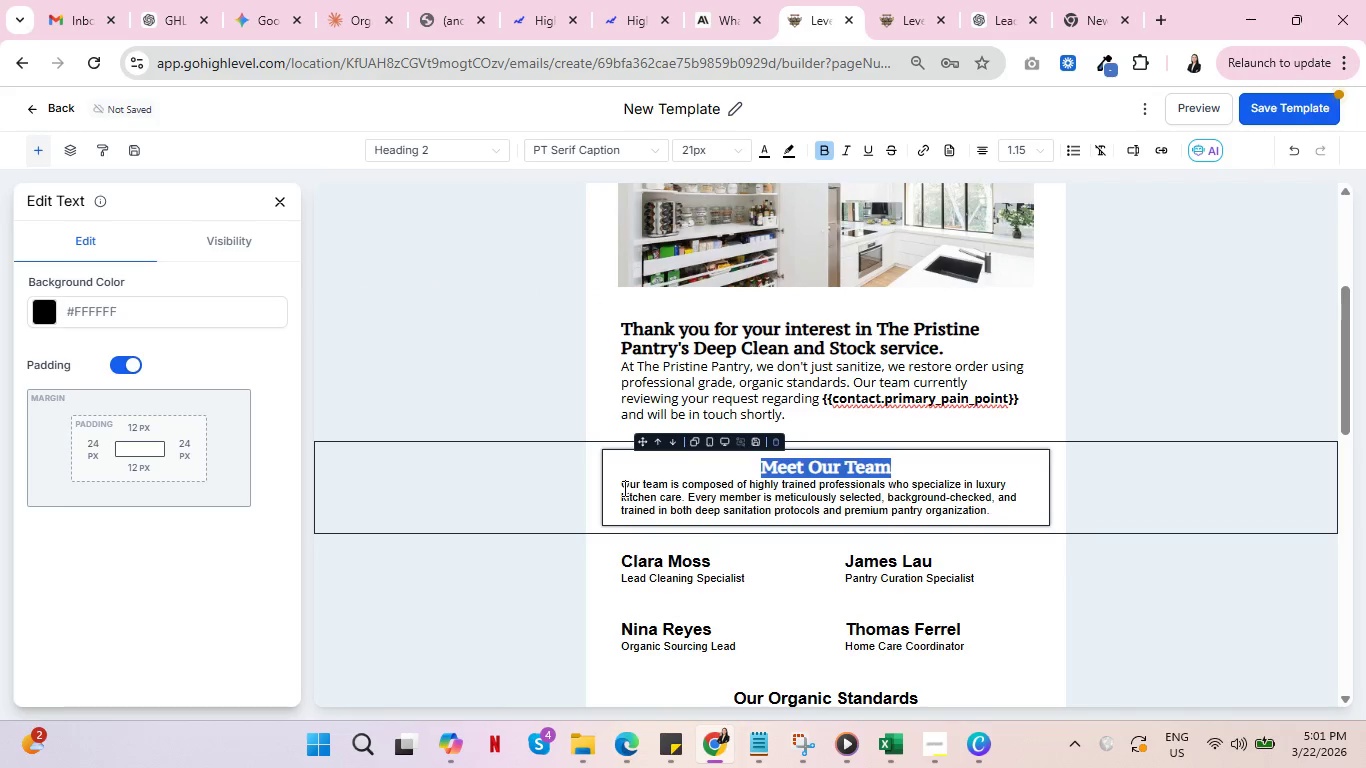 
left_click_drag(start_coordinate=[622, 487], to_coordinate=[999, 509])
 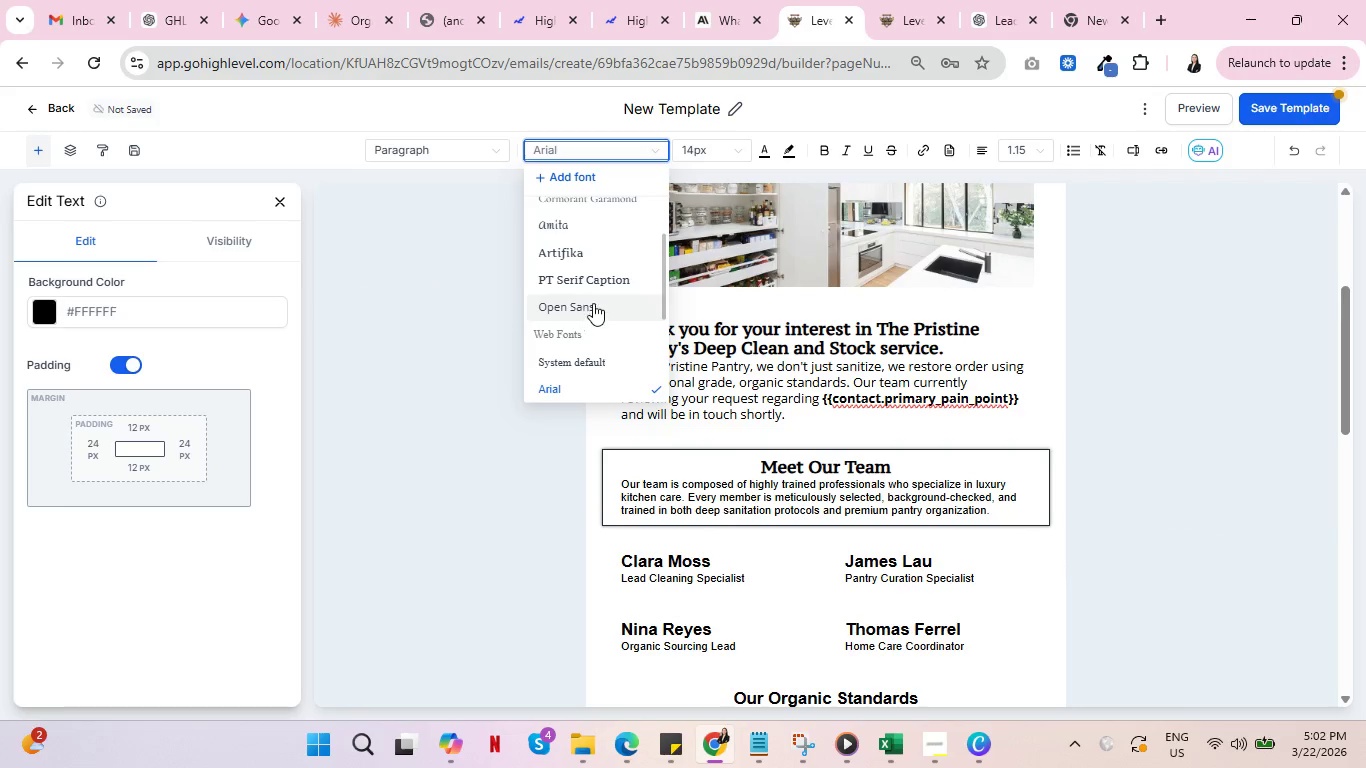 
scroll: coordinate [604, 218], scroll_direction: up, amount: 3.0
 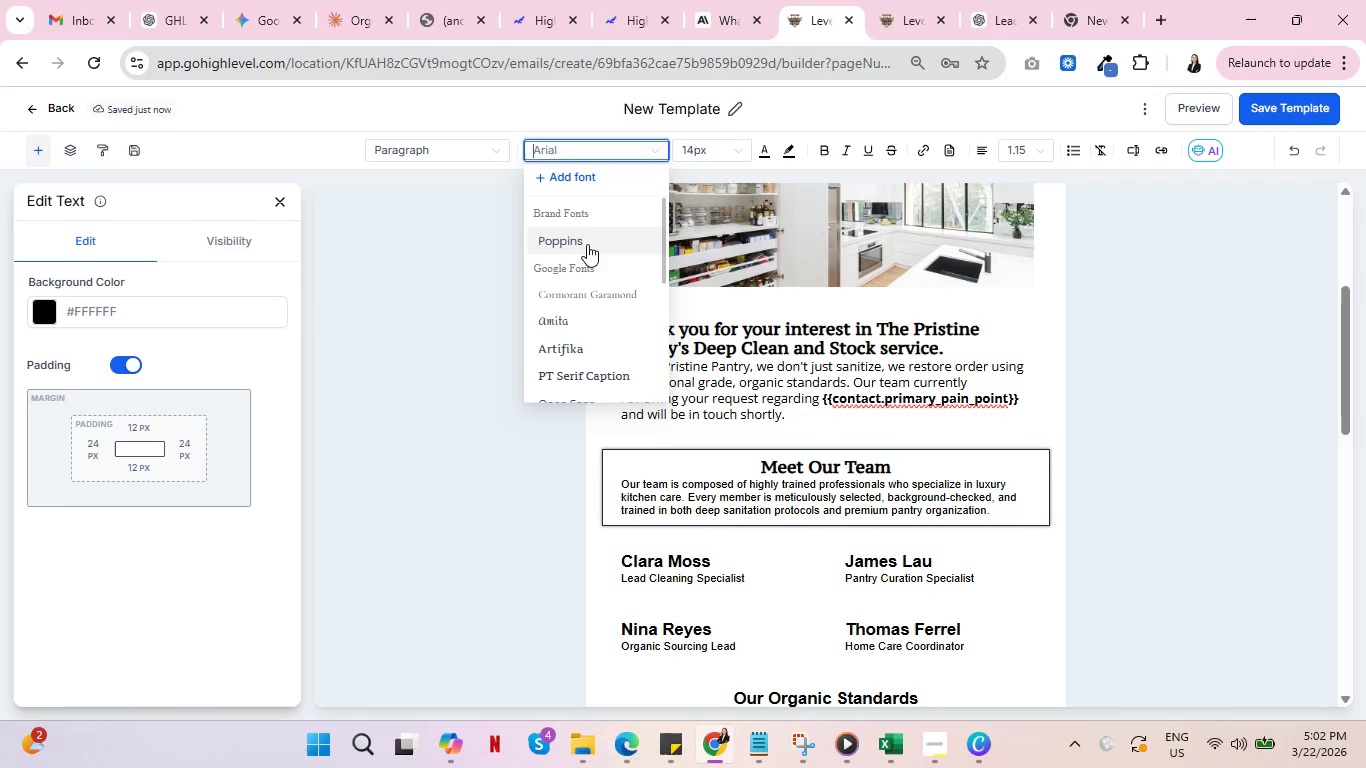 
scroll: coordinate [589, 280], scroll_direction: down, amount: 3.0
 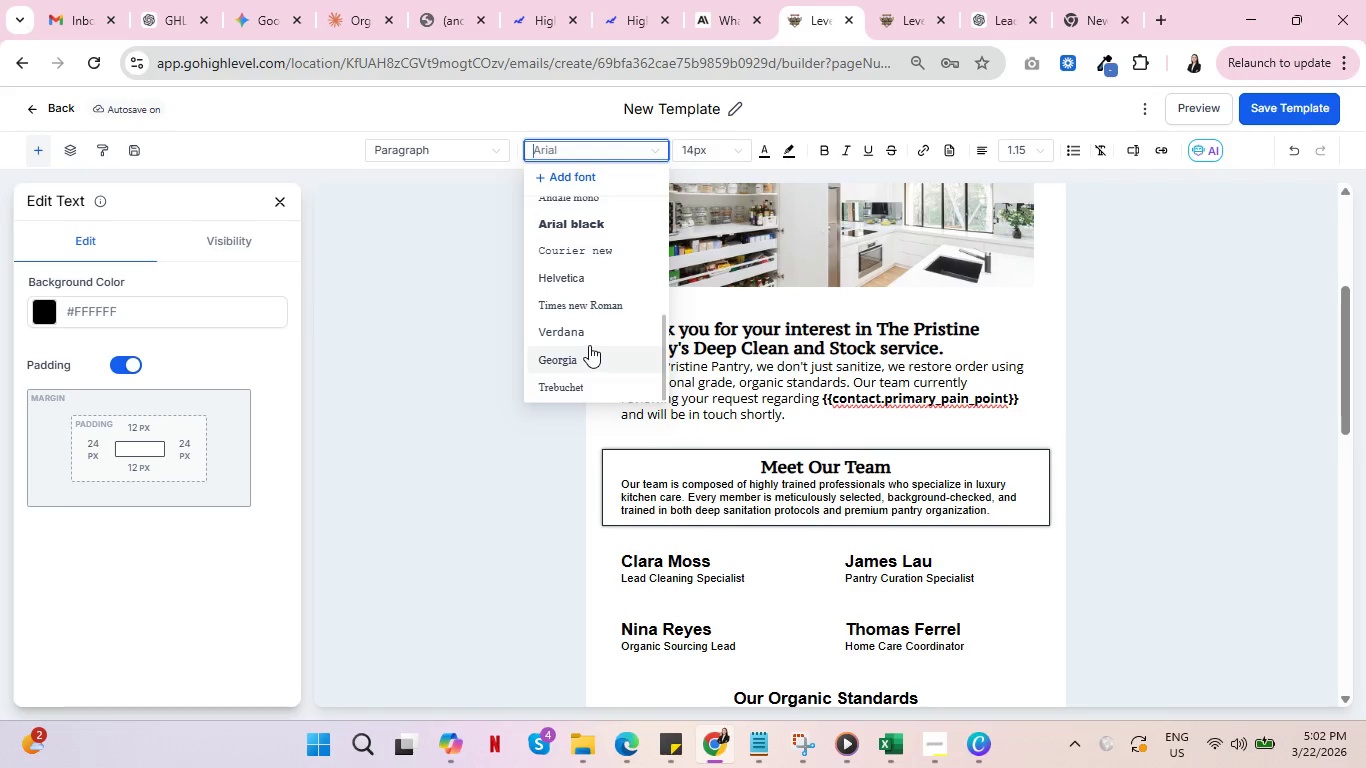 
scroll: coordinate [589, 258], scroll_direction: up, amount: 3.0
 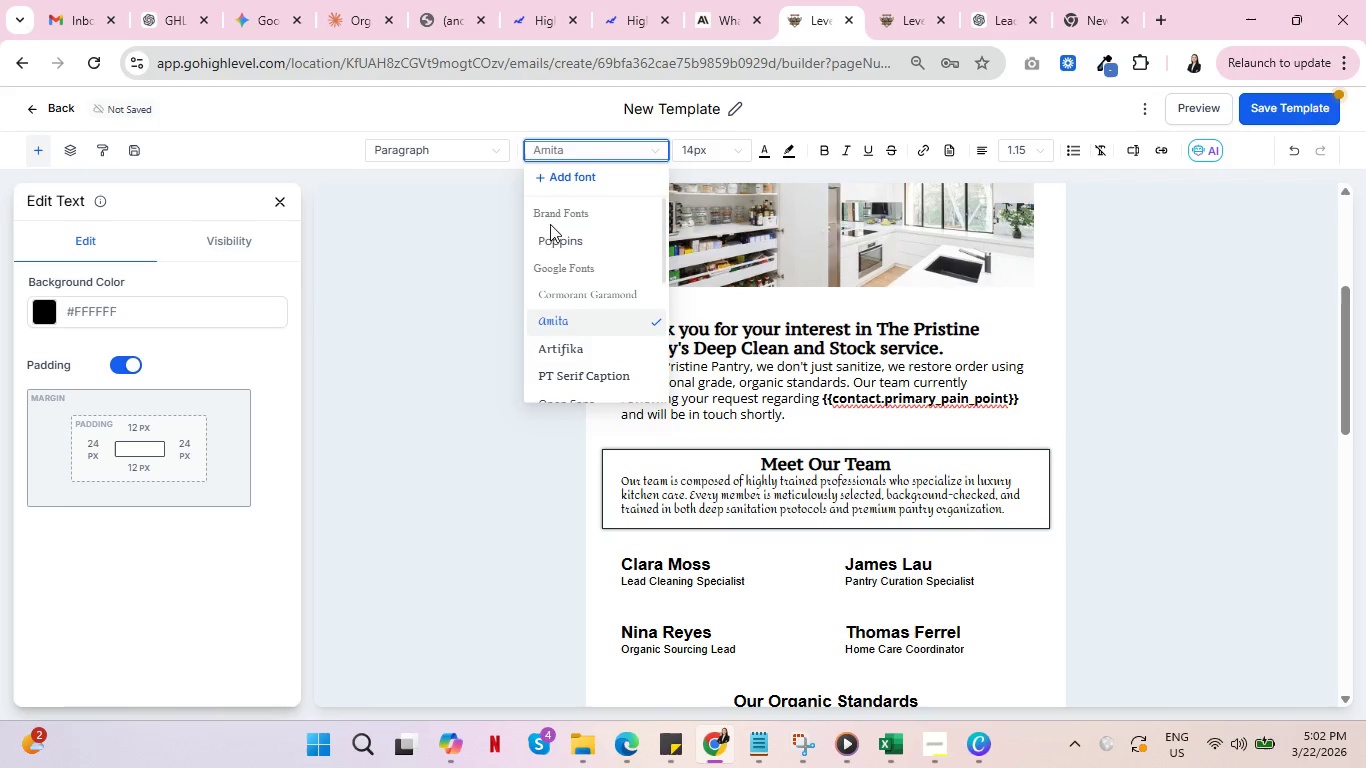 
wait(5.87)
 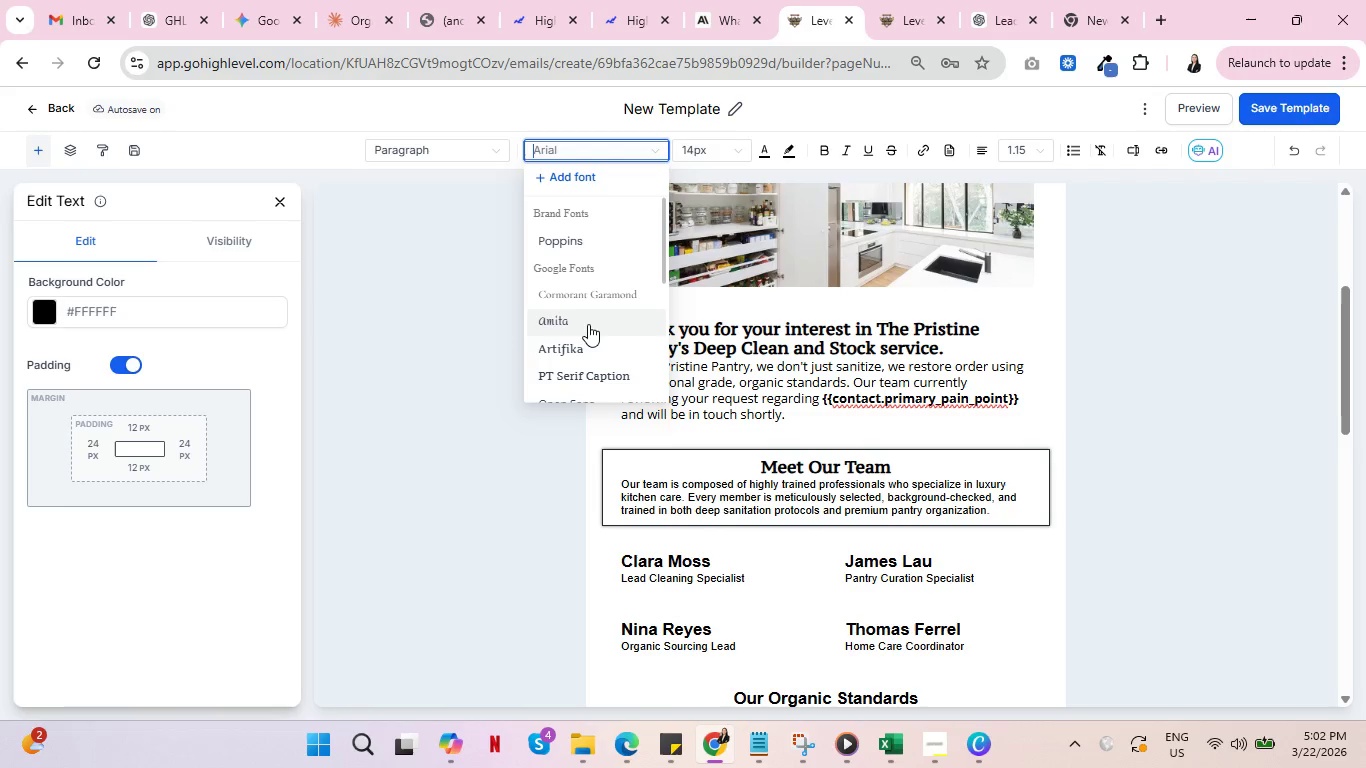 
left_click([574, 244])
 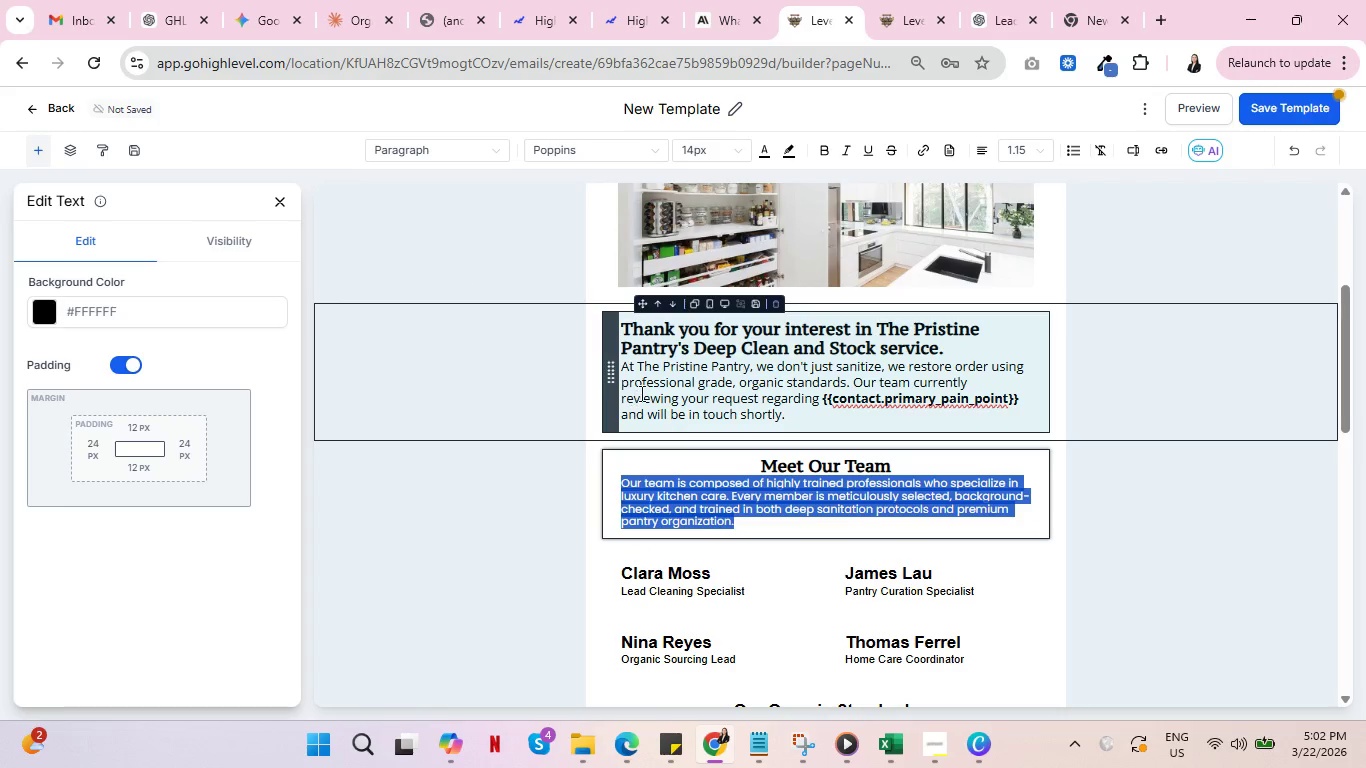 
left_click([652, 382])
 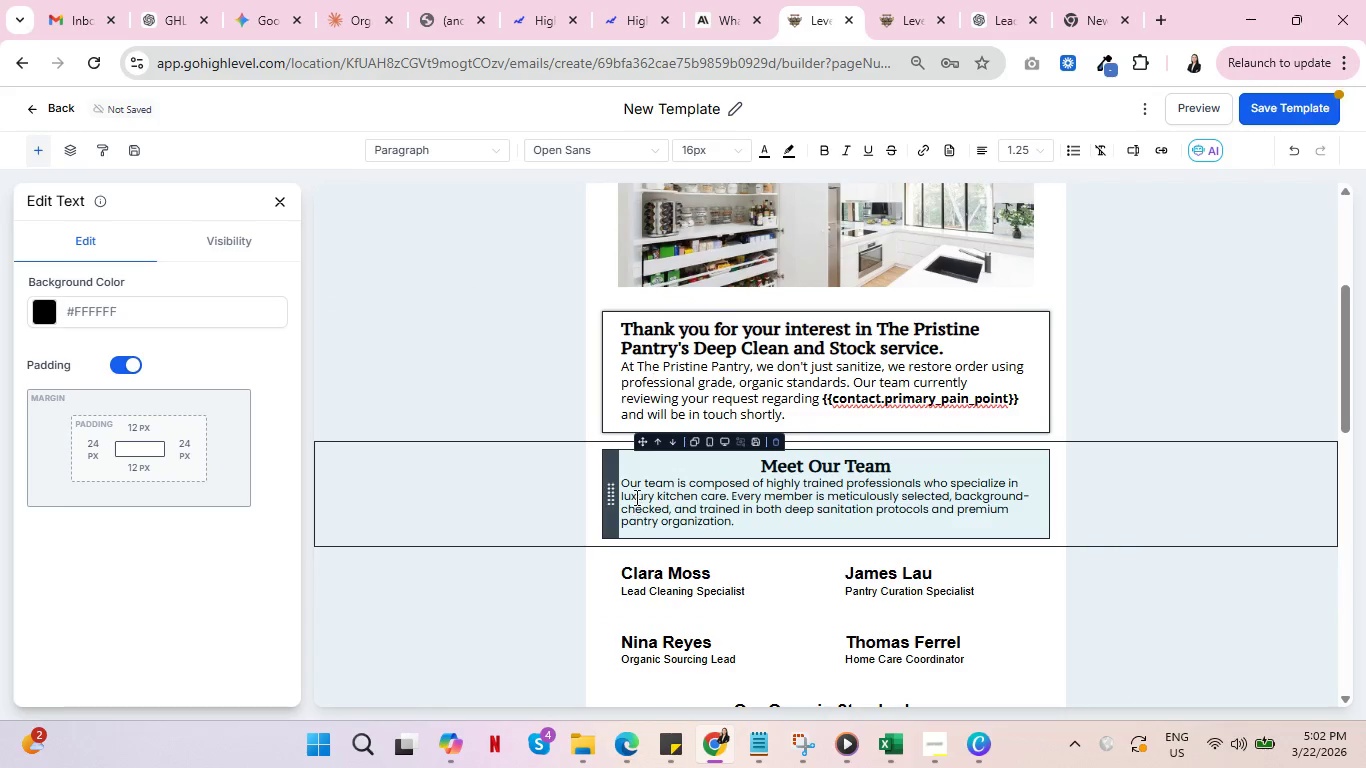 
left_click_drag(start_coordinate=[625, 483], to_coordinate=[740, 521])
 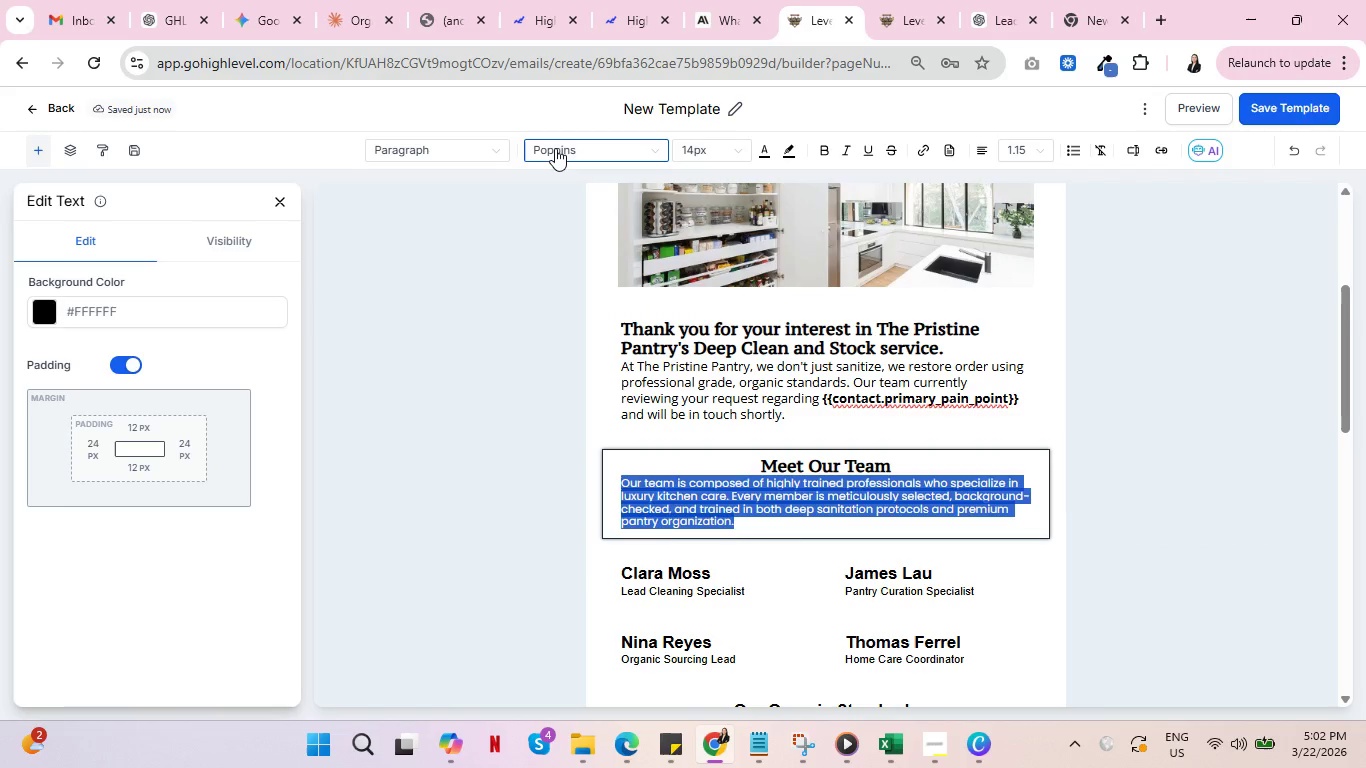 
left_click([558, 149])
 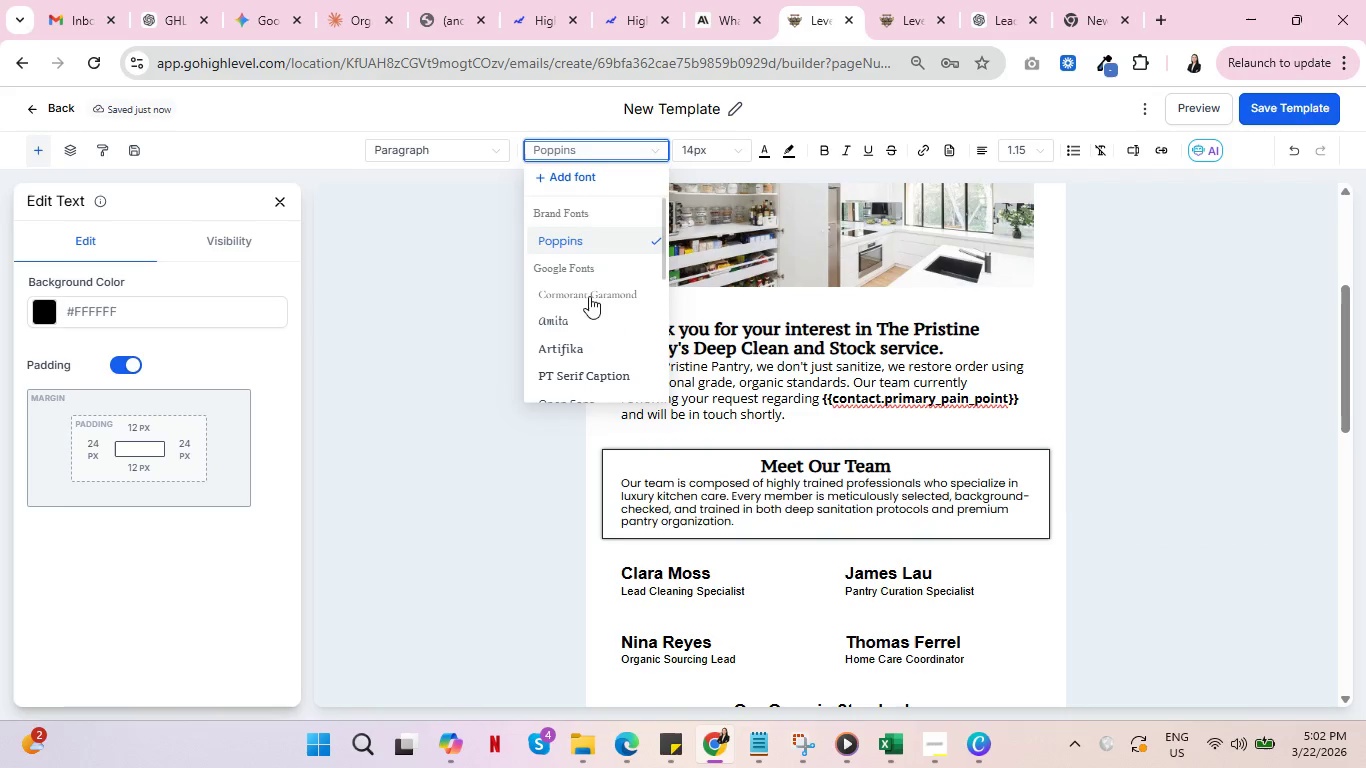 
scroll: coordinate [586, 328], scroll_direction: down, amount: 6.0
 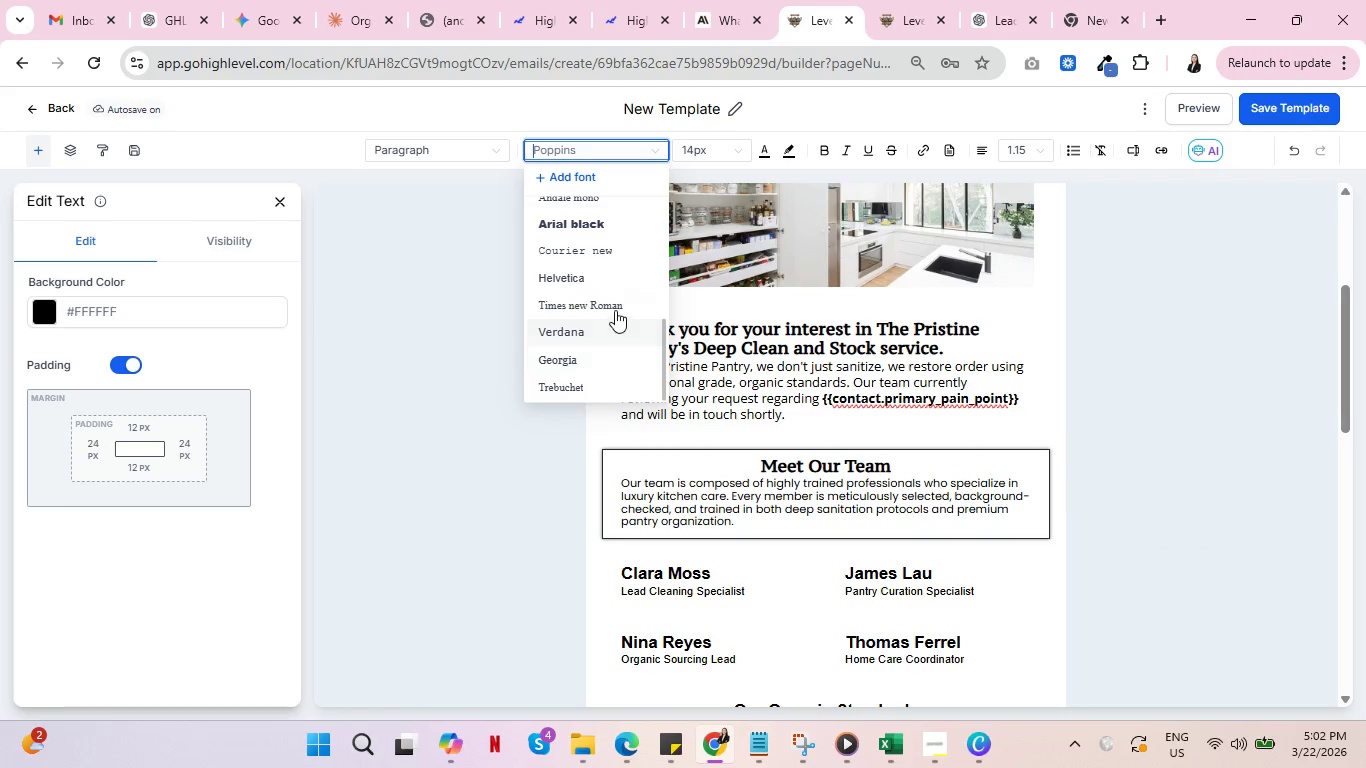 
scroll: coordinate [616, 309], scroll_direction: up, amount: 2.0
 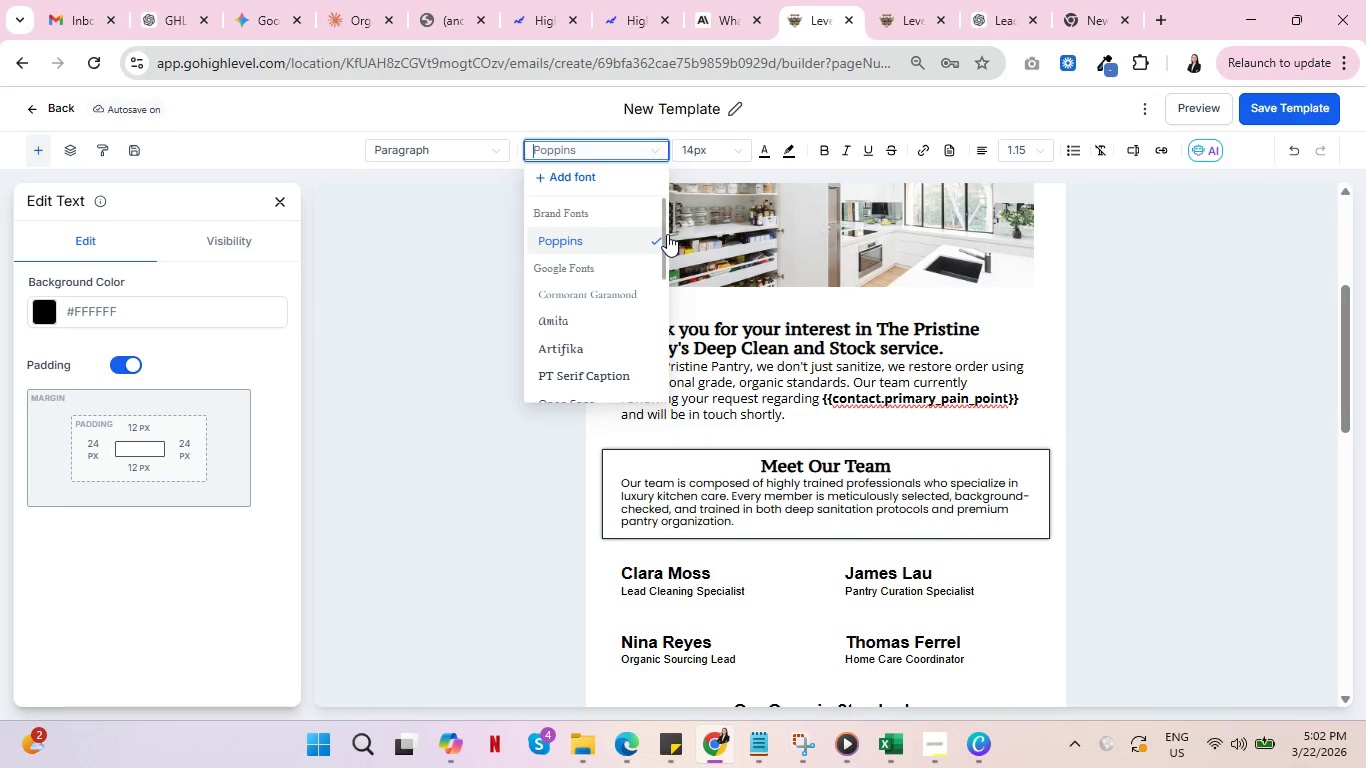 
left_click_drag(start_coordinate=[665, 238], to_coordinate=[663, 270])
 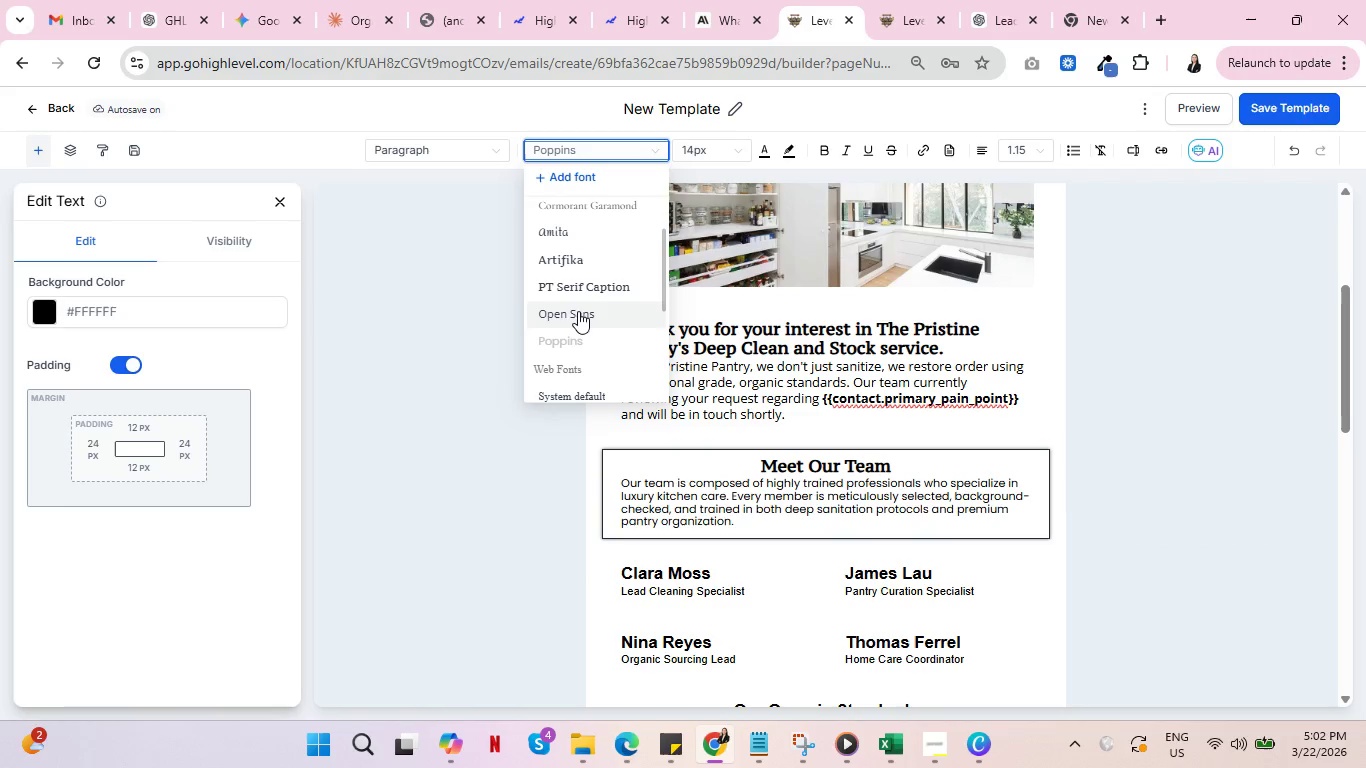 
left_click([578, 311])
 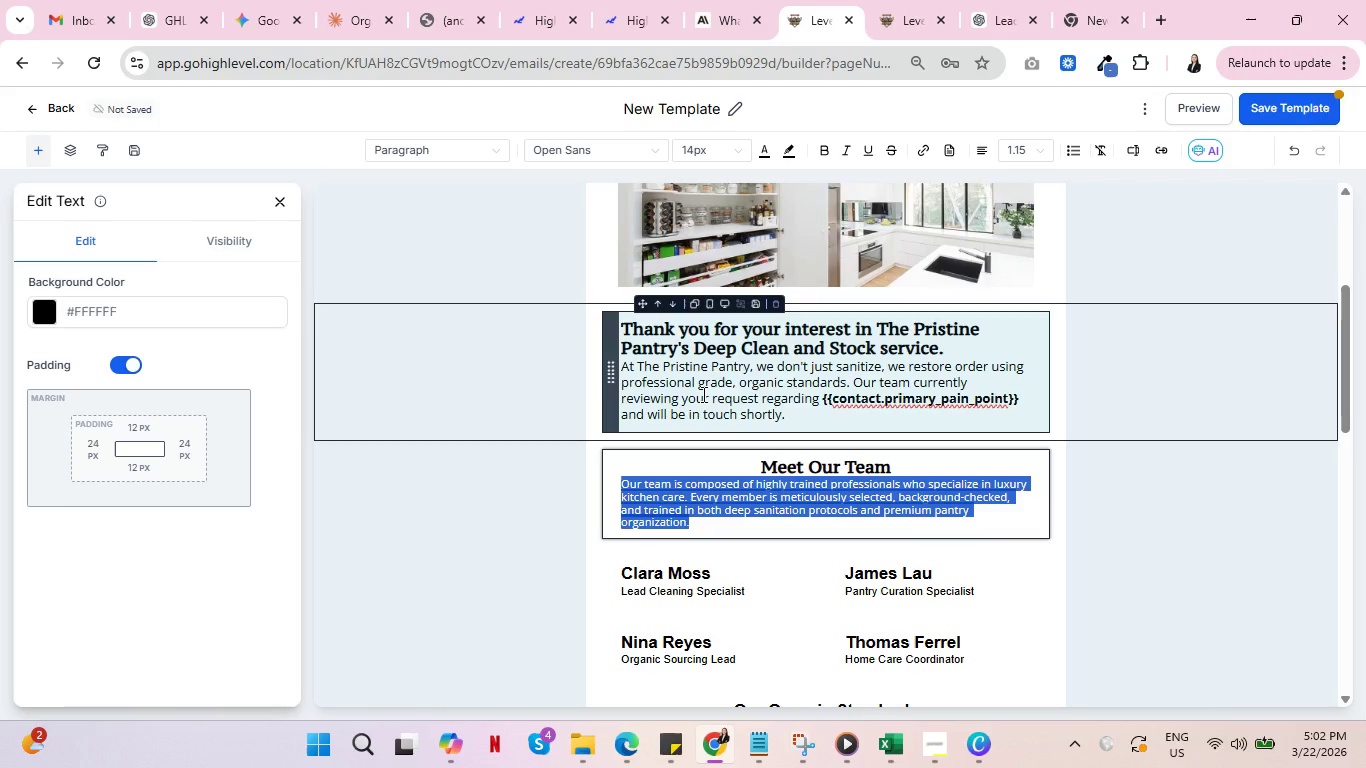 
left_click([704, 396])
 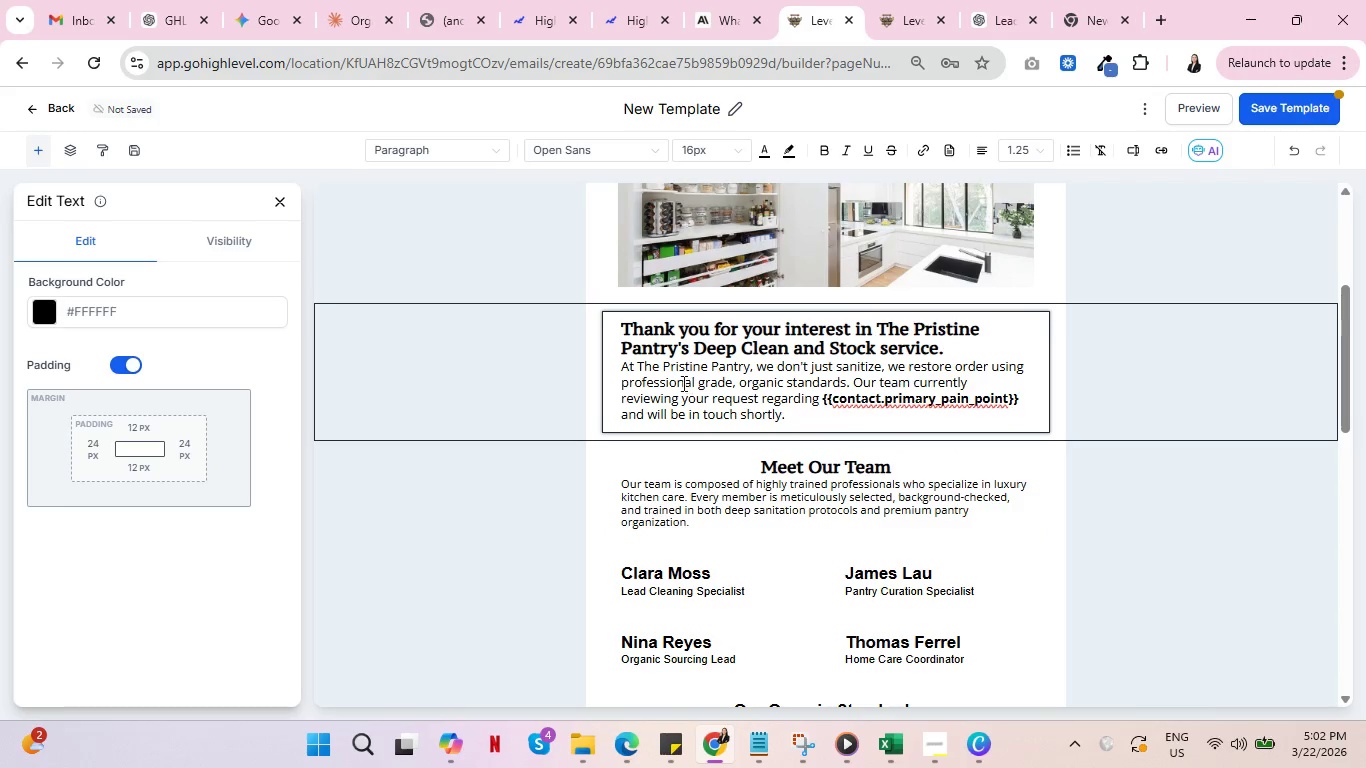 
double_click([682, 383])
 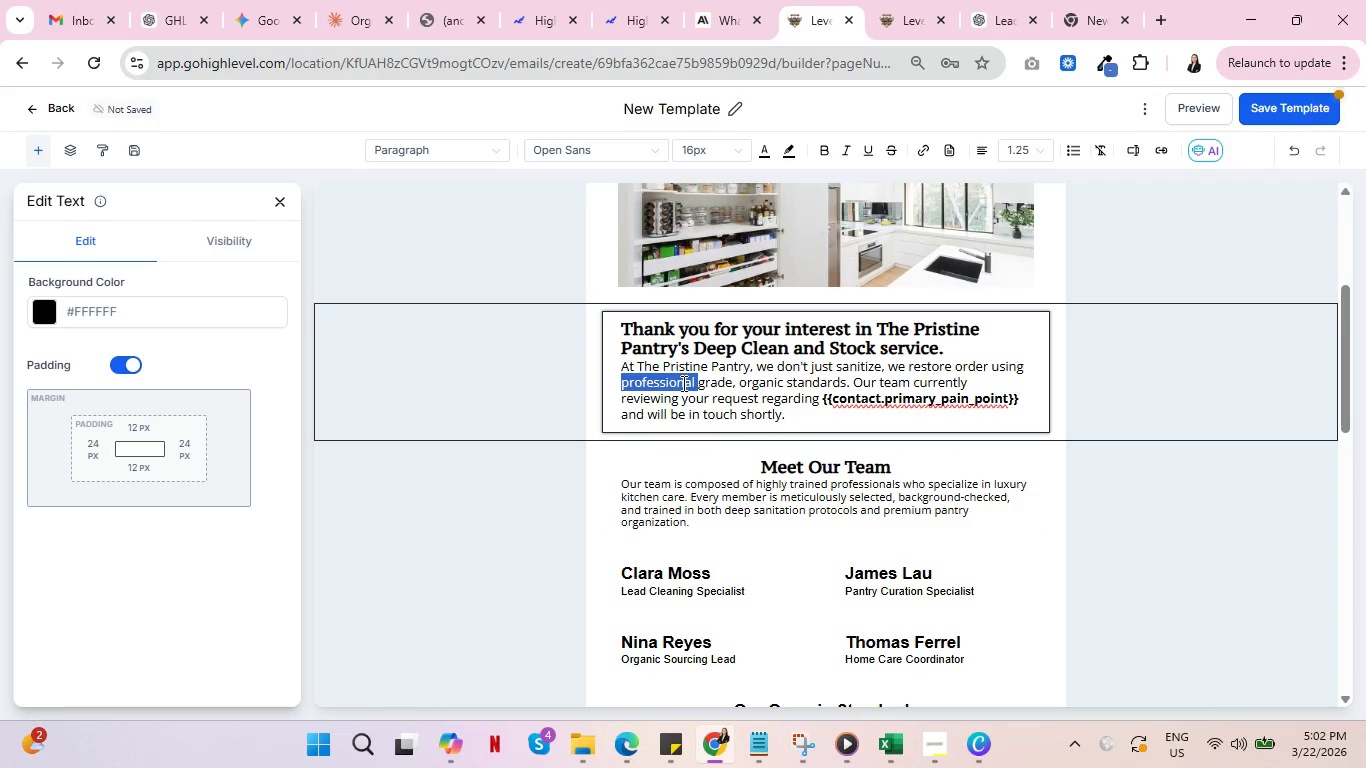 
triple_click([682, 383])
 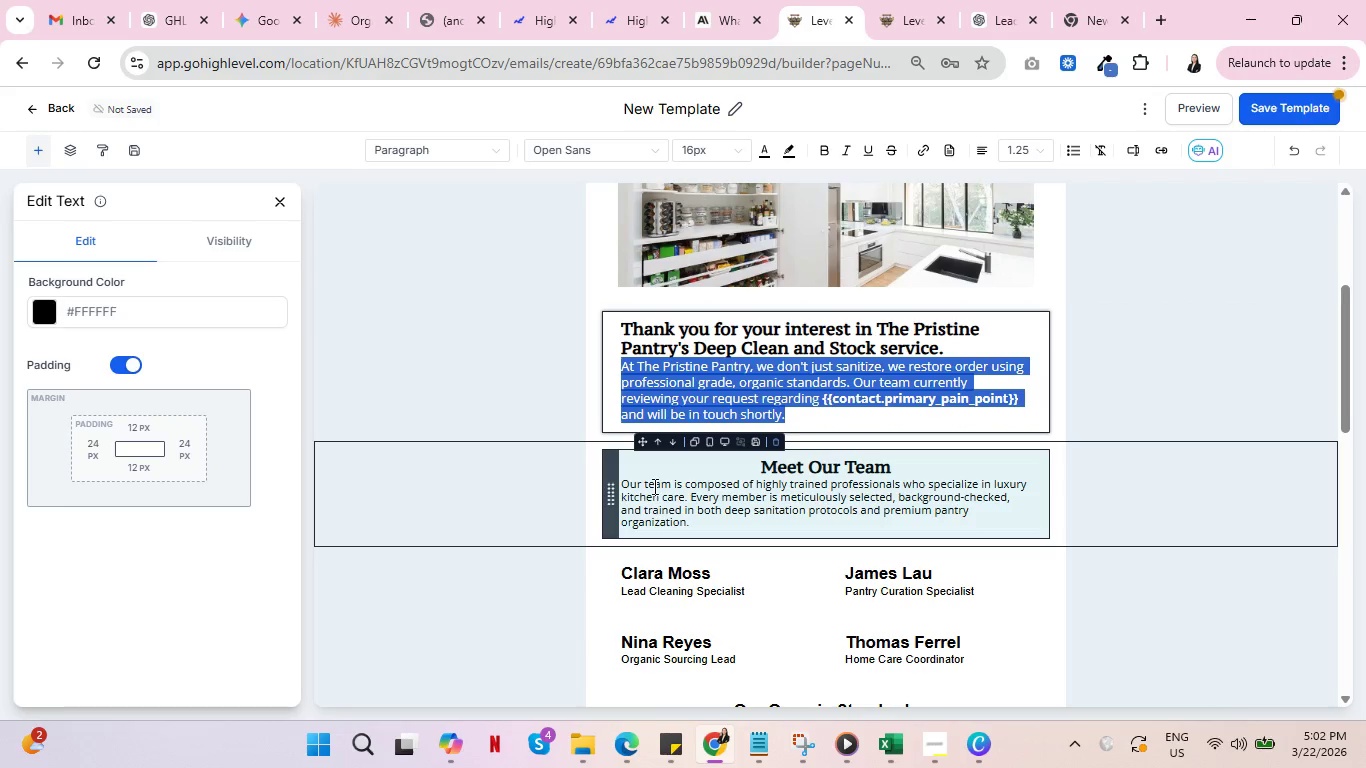 
double_click([653, 486])
 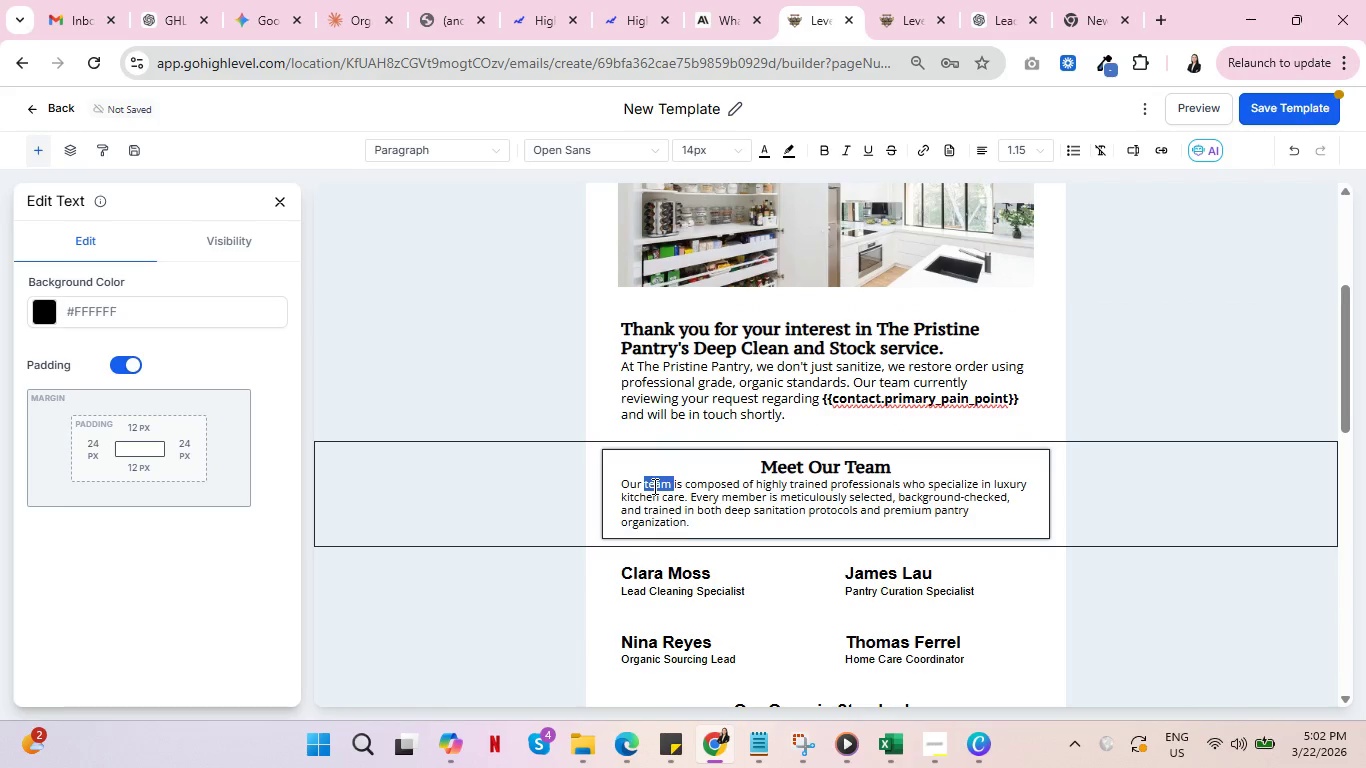 
triple_click([653, 486])
 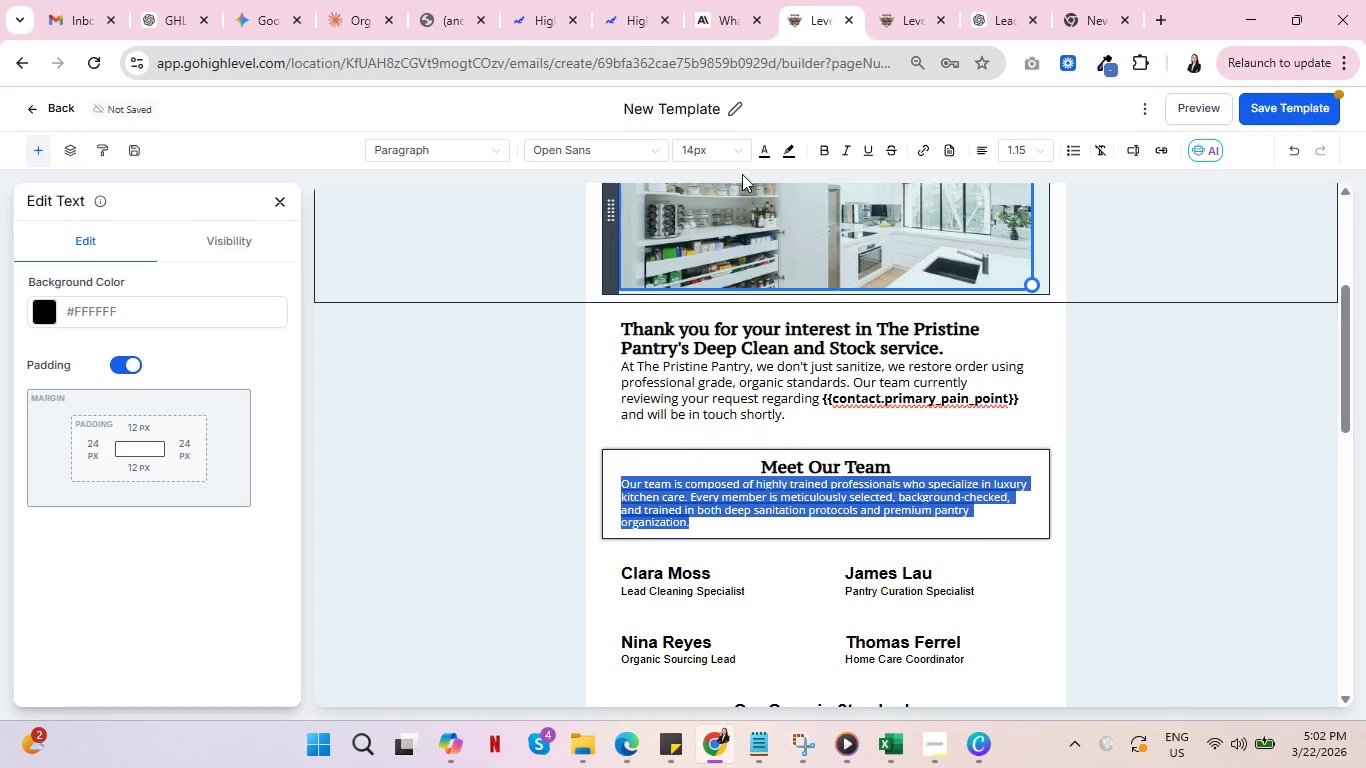 
left_click([740, 149])
 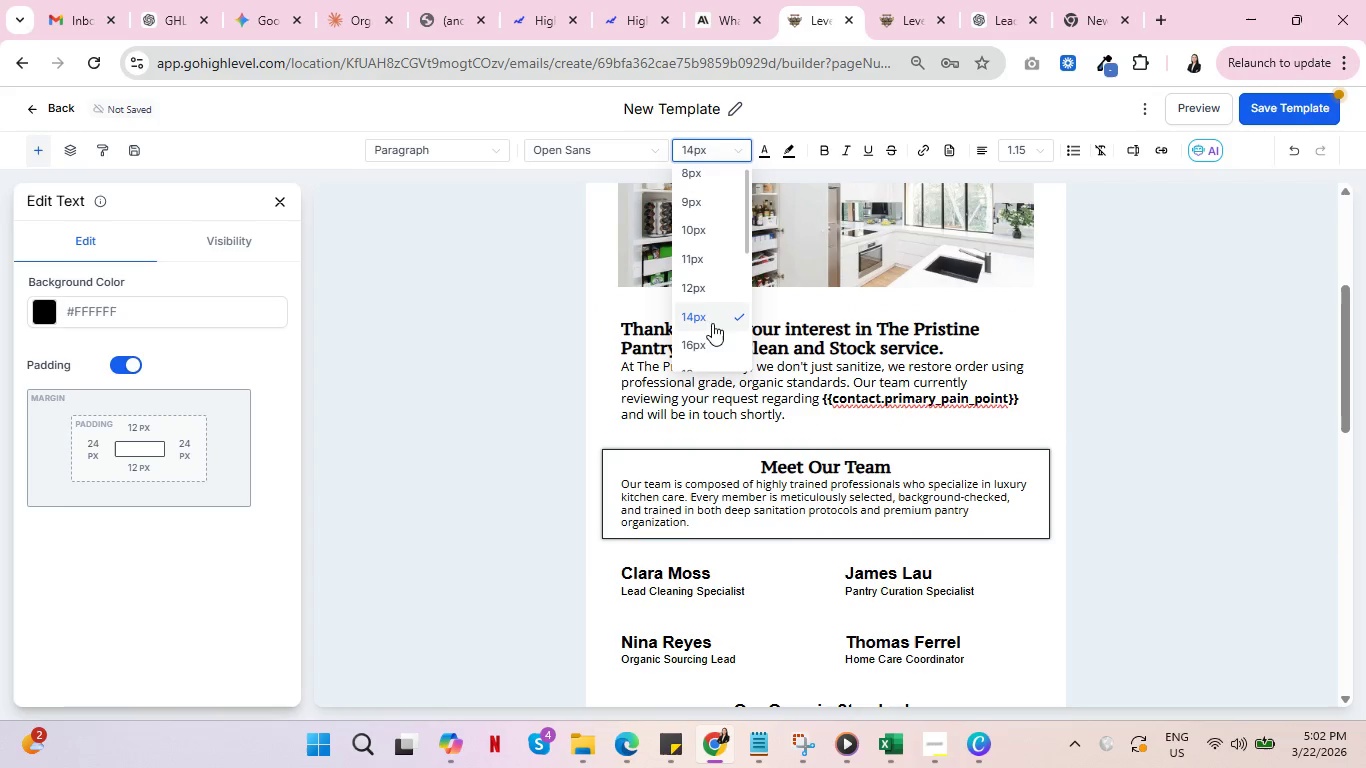 
left_click([707, 338])
 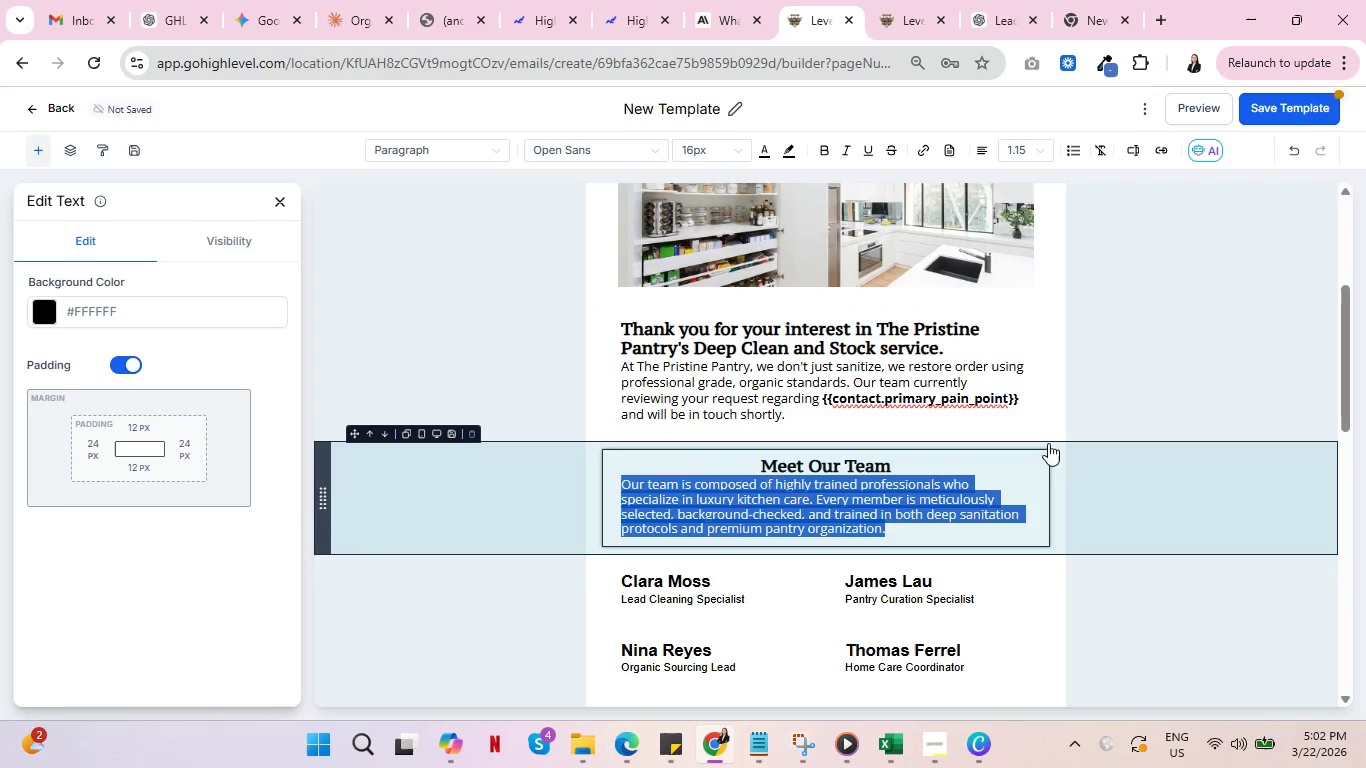 
left_click([1202, 443])
 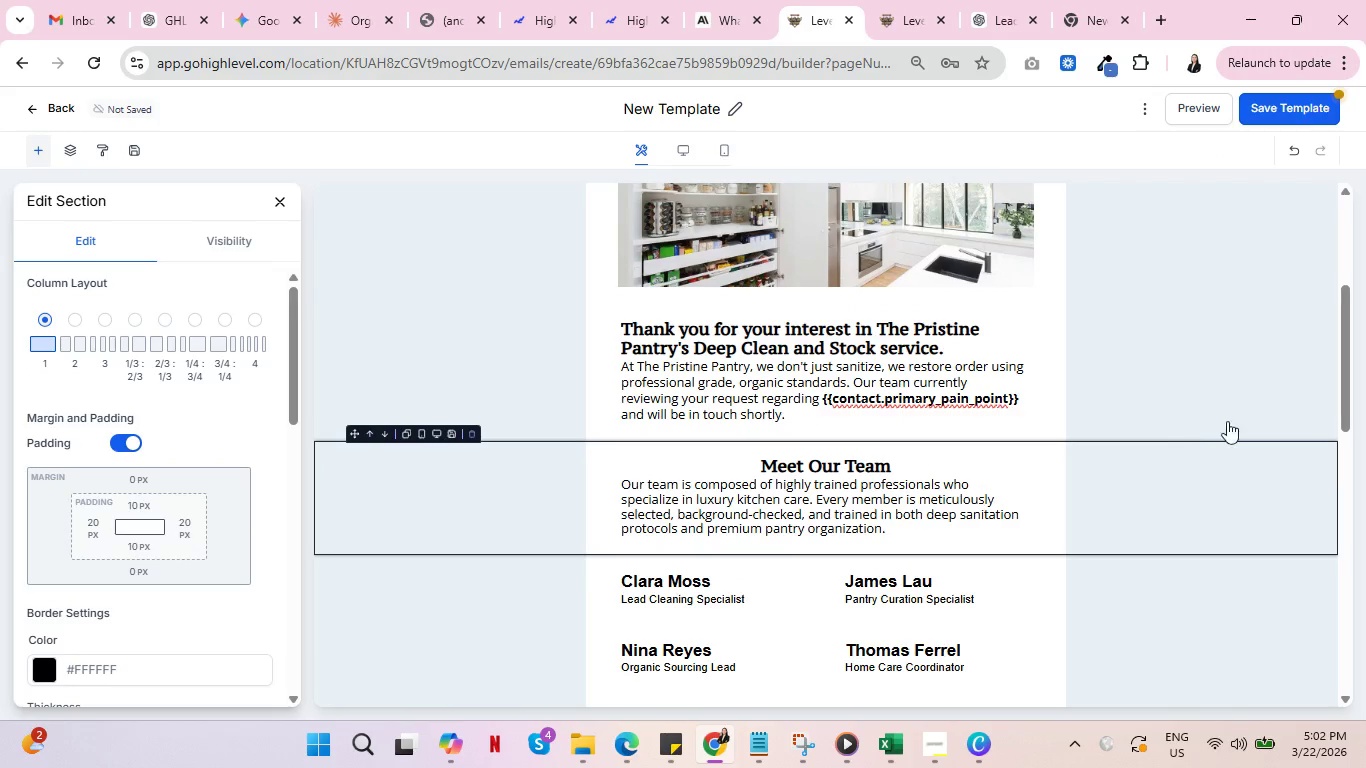 
scroll: coordinate [1244, 410], scroll_direction: down, amount: 2.0
 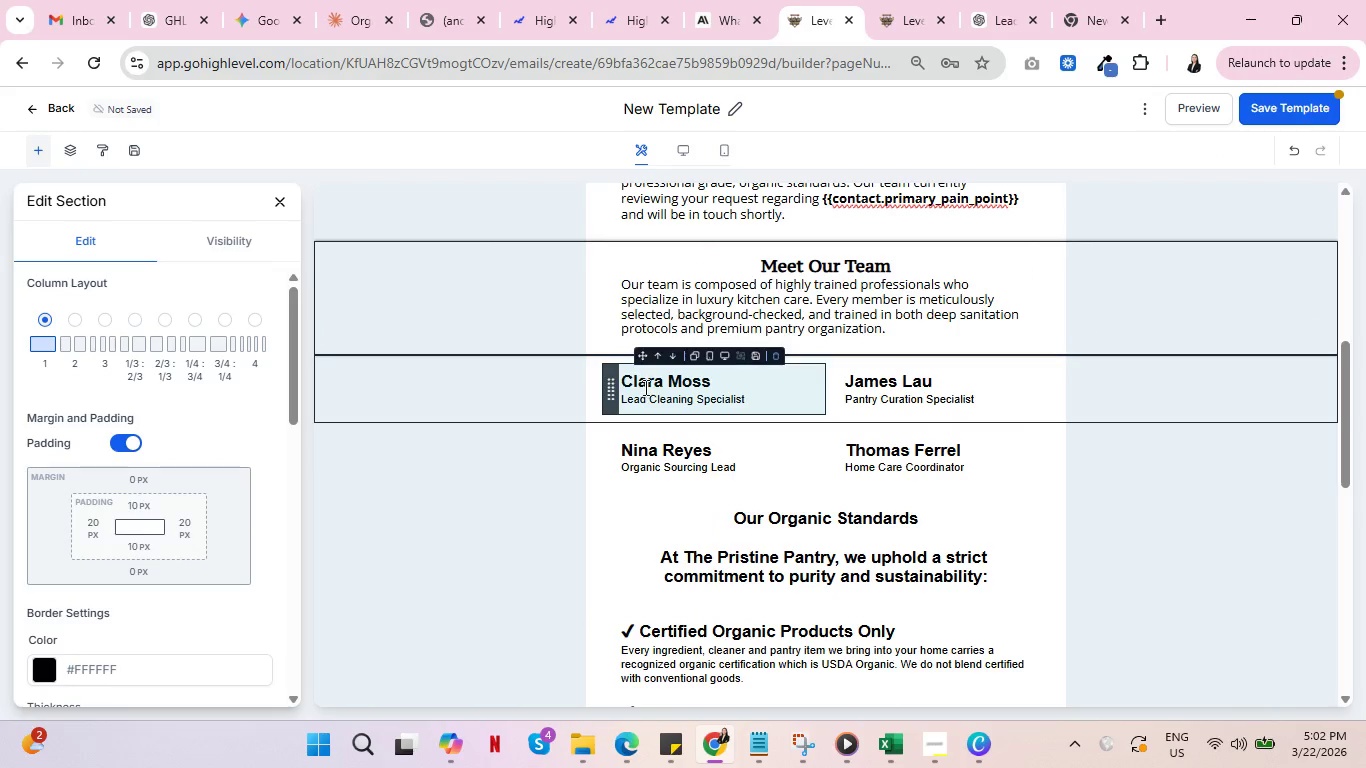 
double_click([644, 387])
 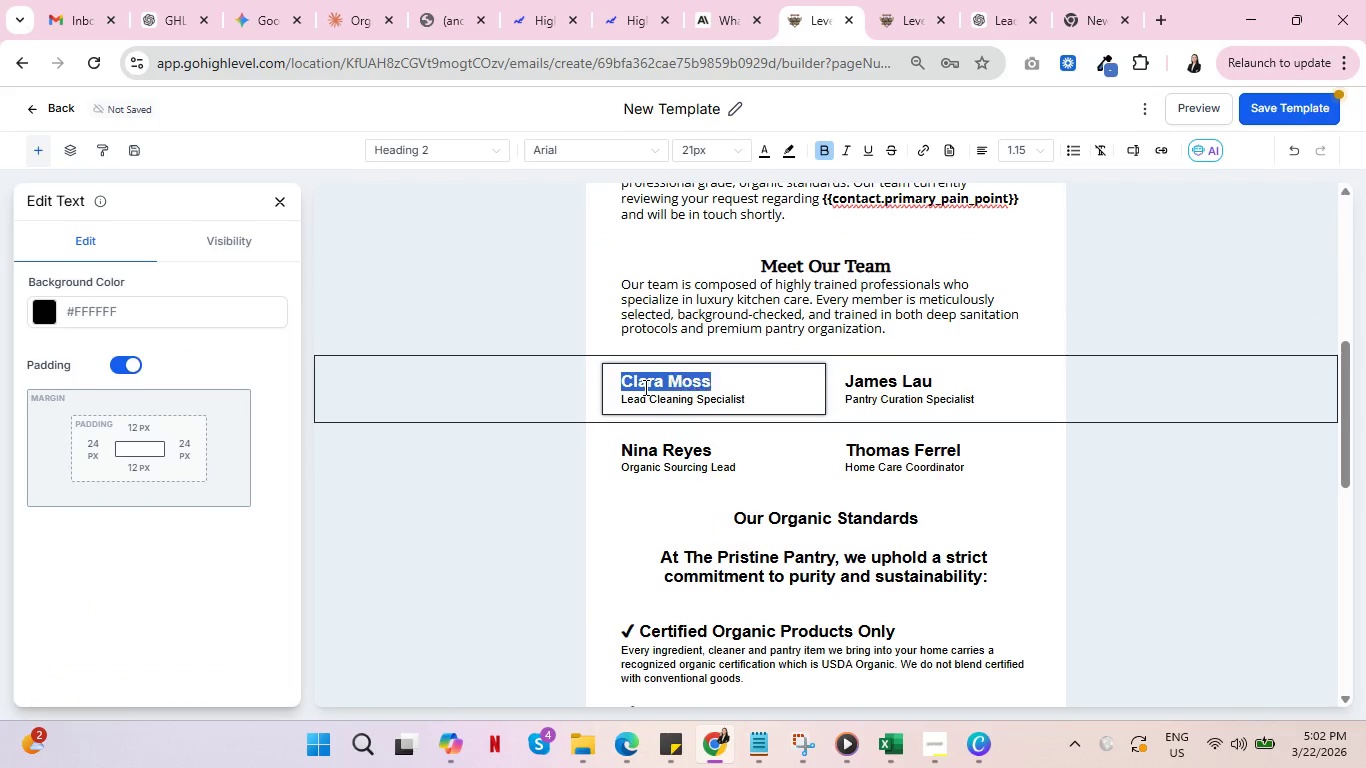 
triple_click([644, 387])
 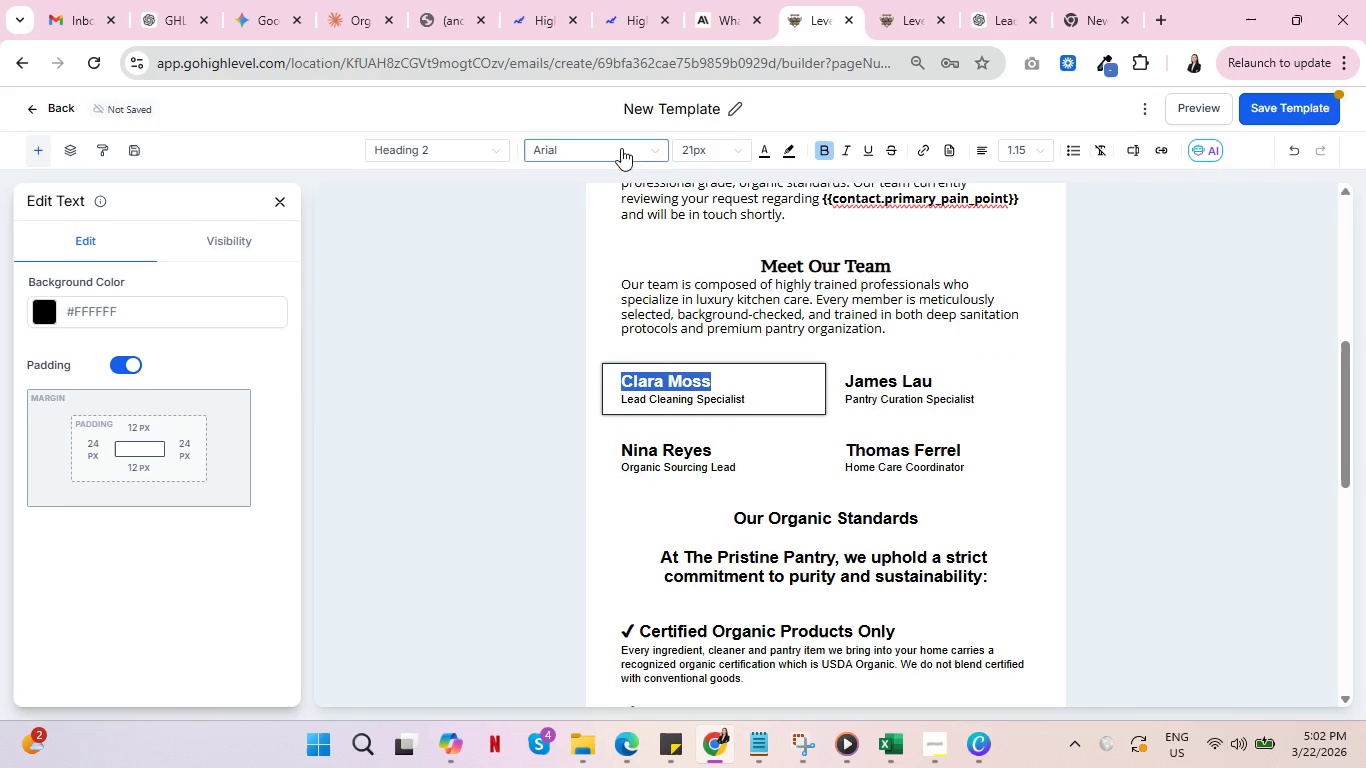 
left_click([658, 148])
 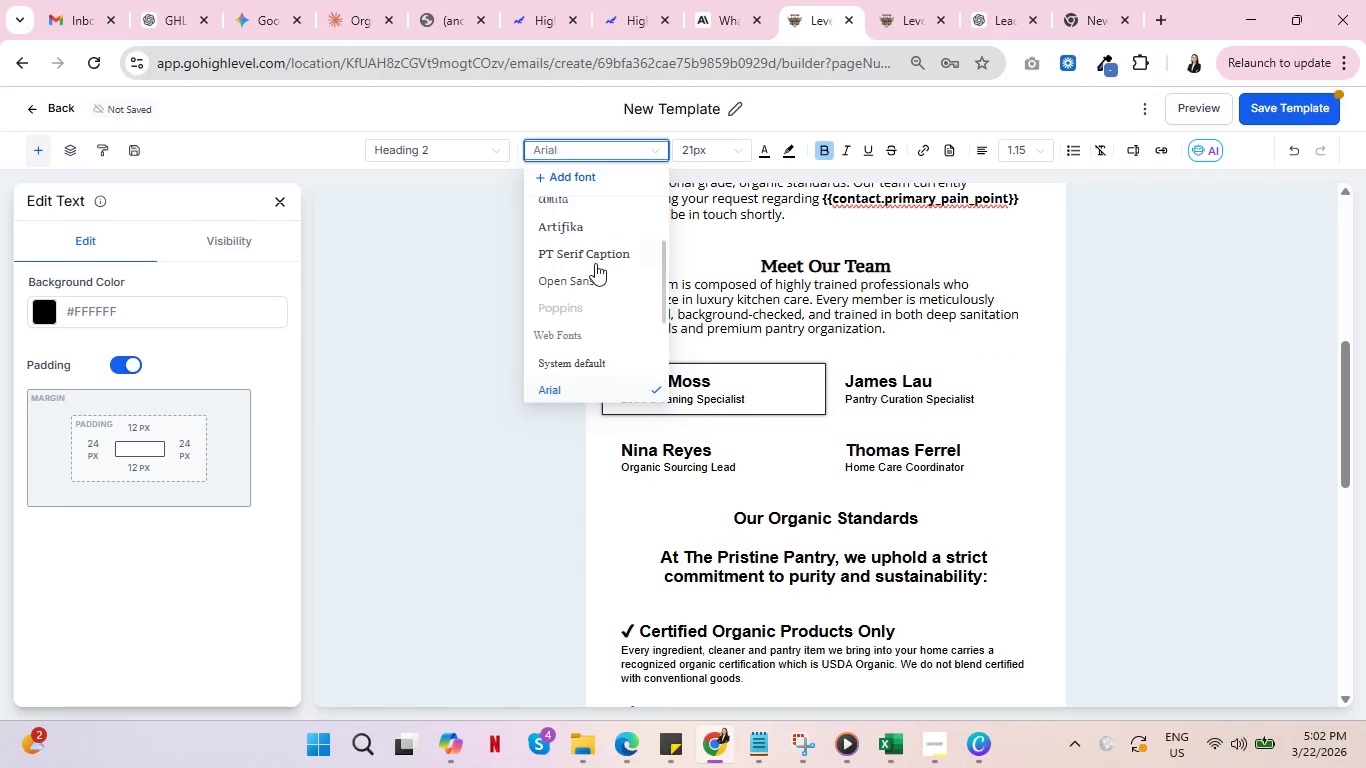 
left_click([597, 253])
 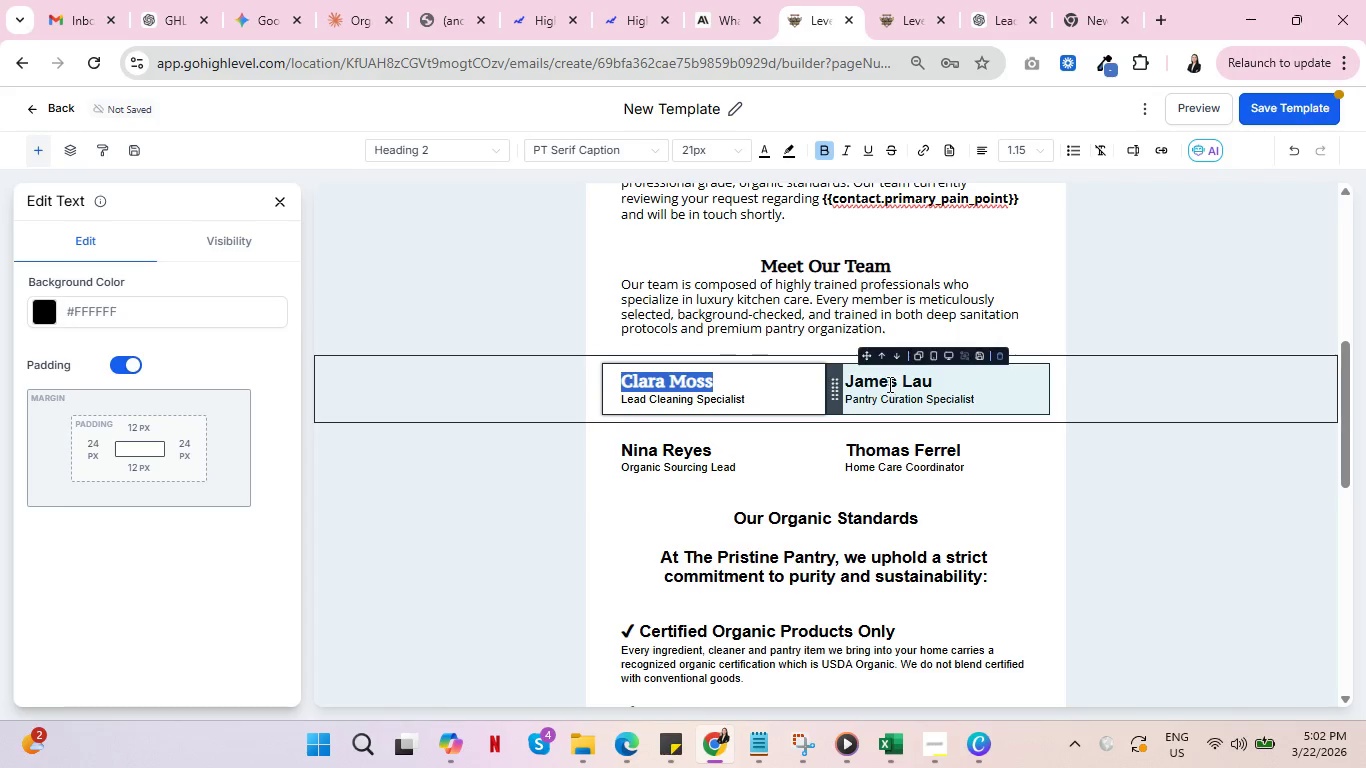 
double_click([881, 380])
 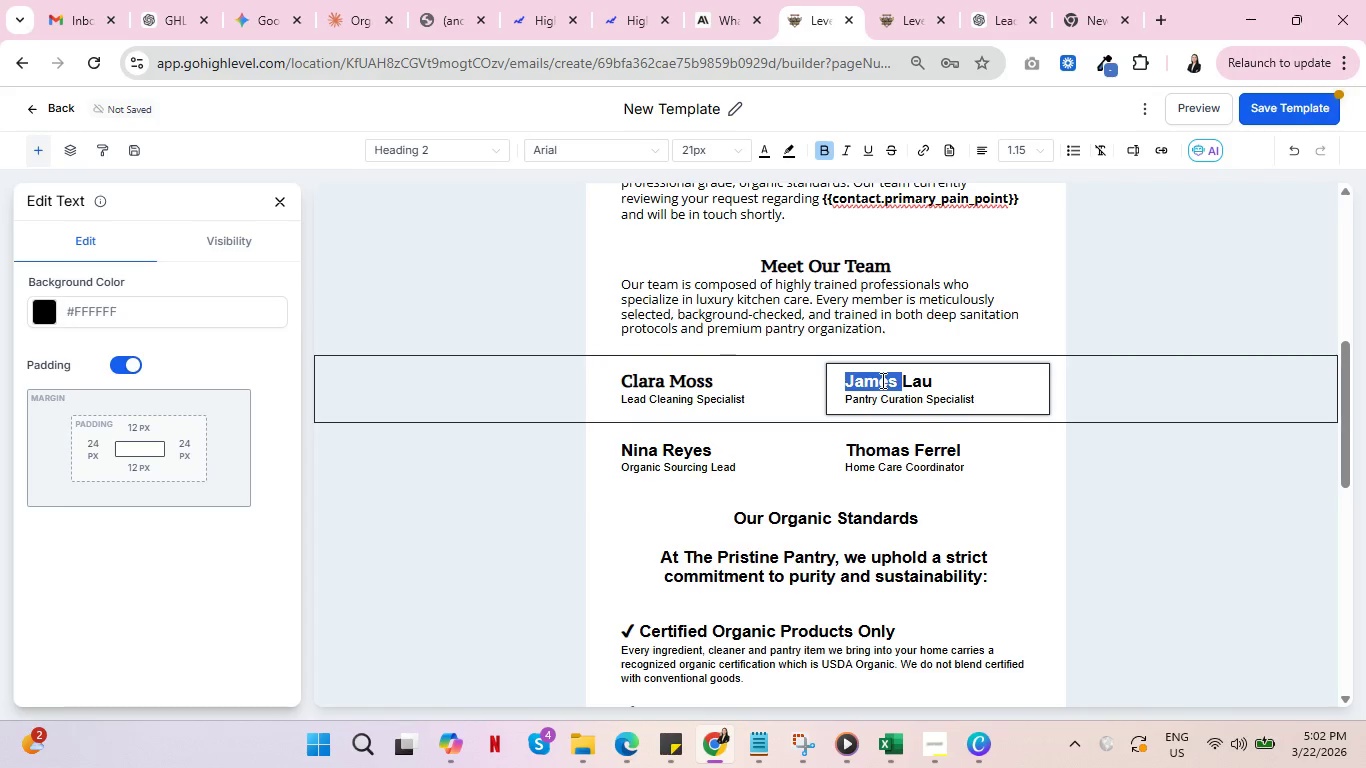 
triple_click([881, 380])
 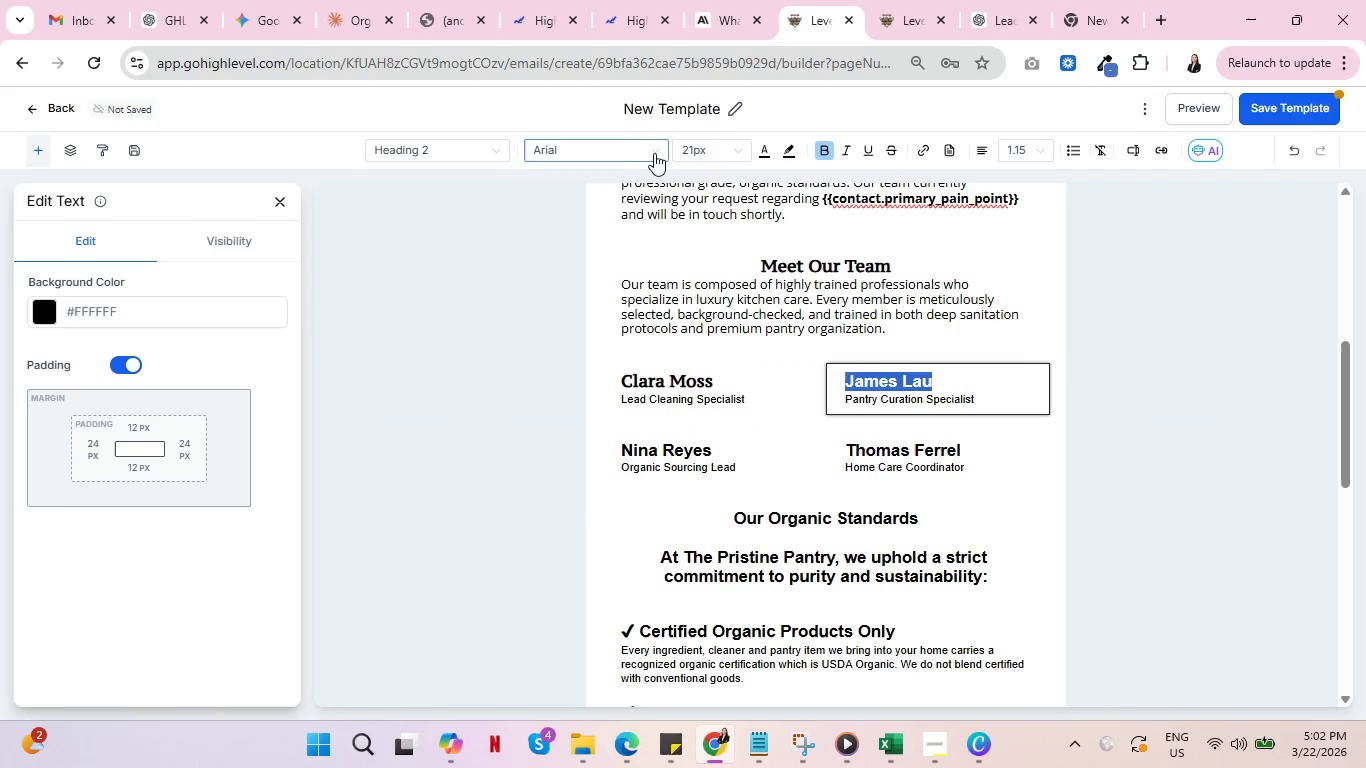 
left_click([656, 153])
 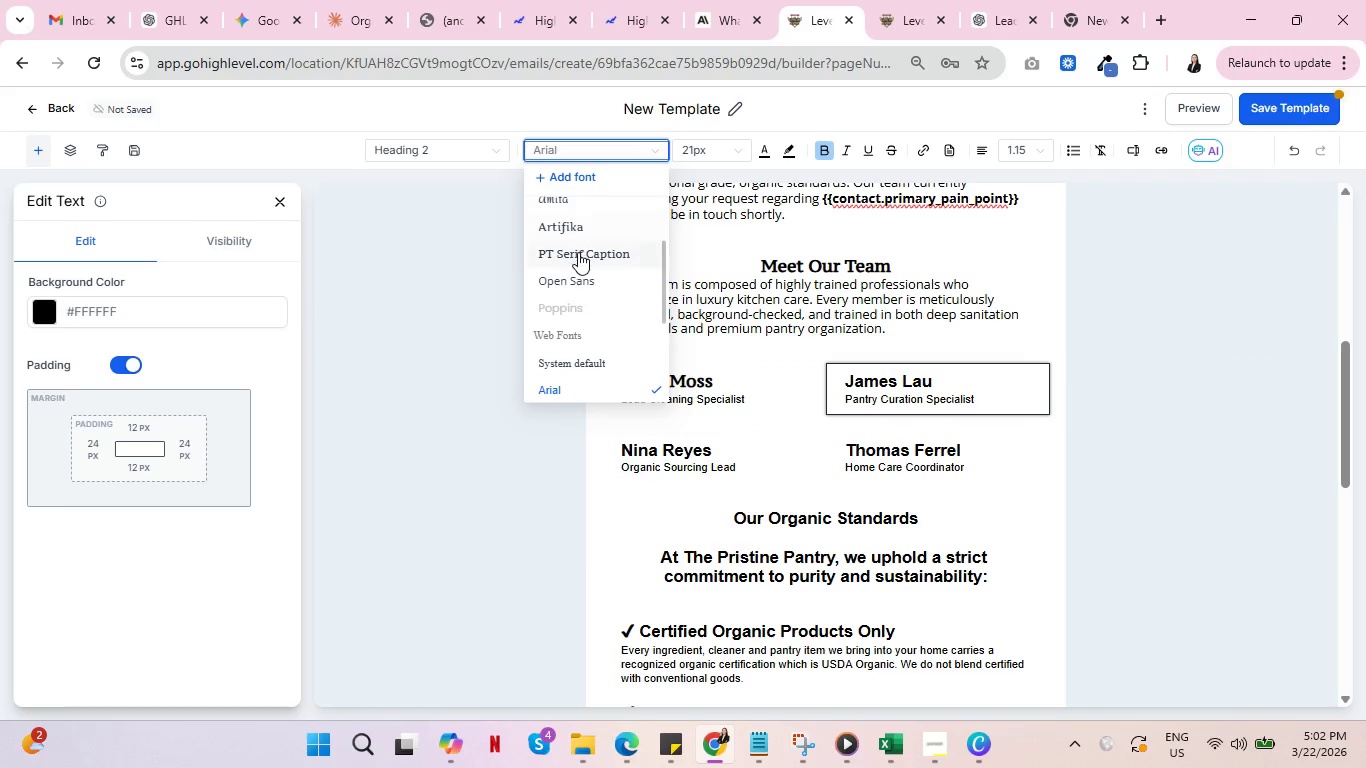 
left_click([578, 252])
 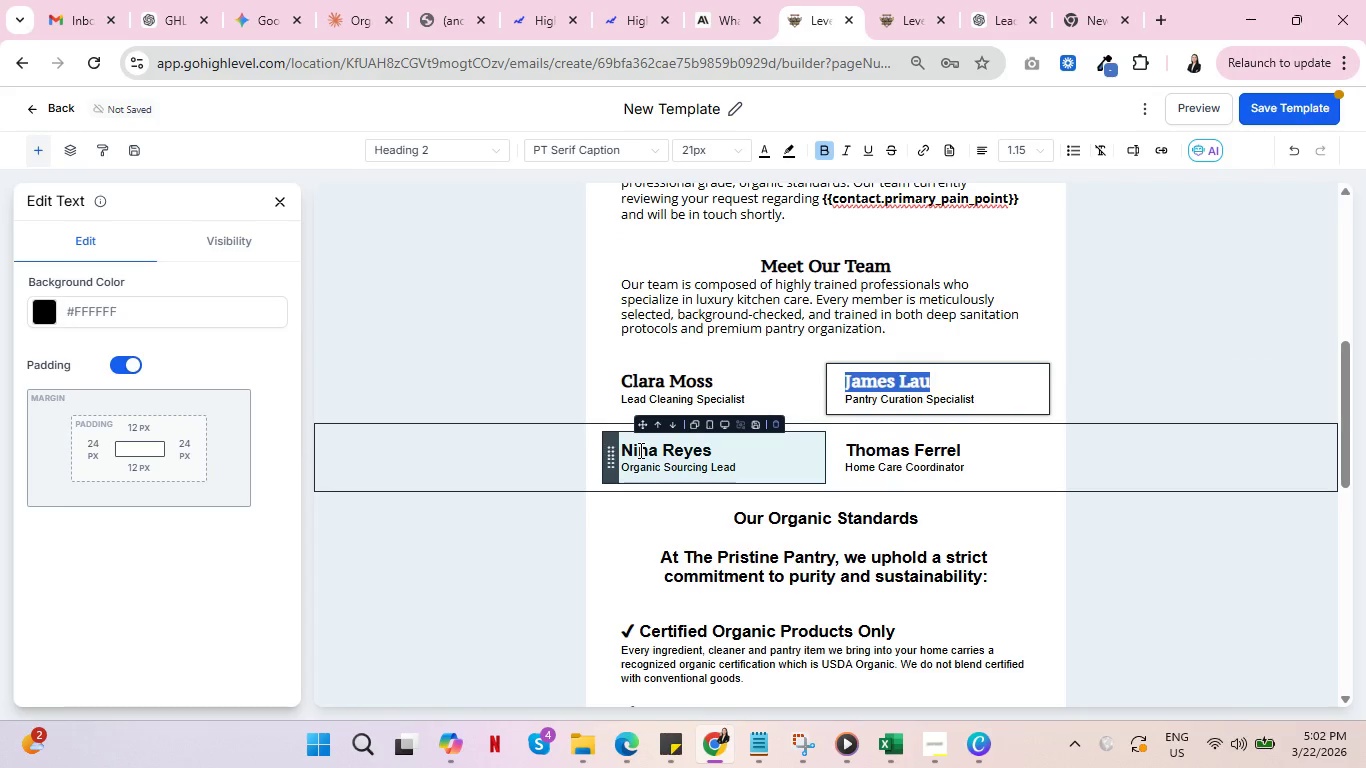 
double_click([639, 450])
 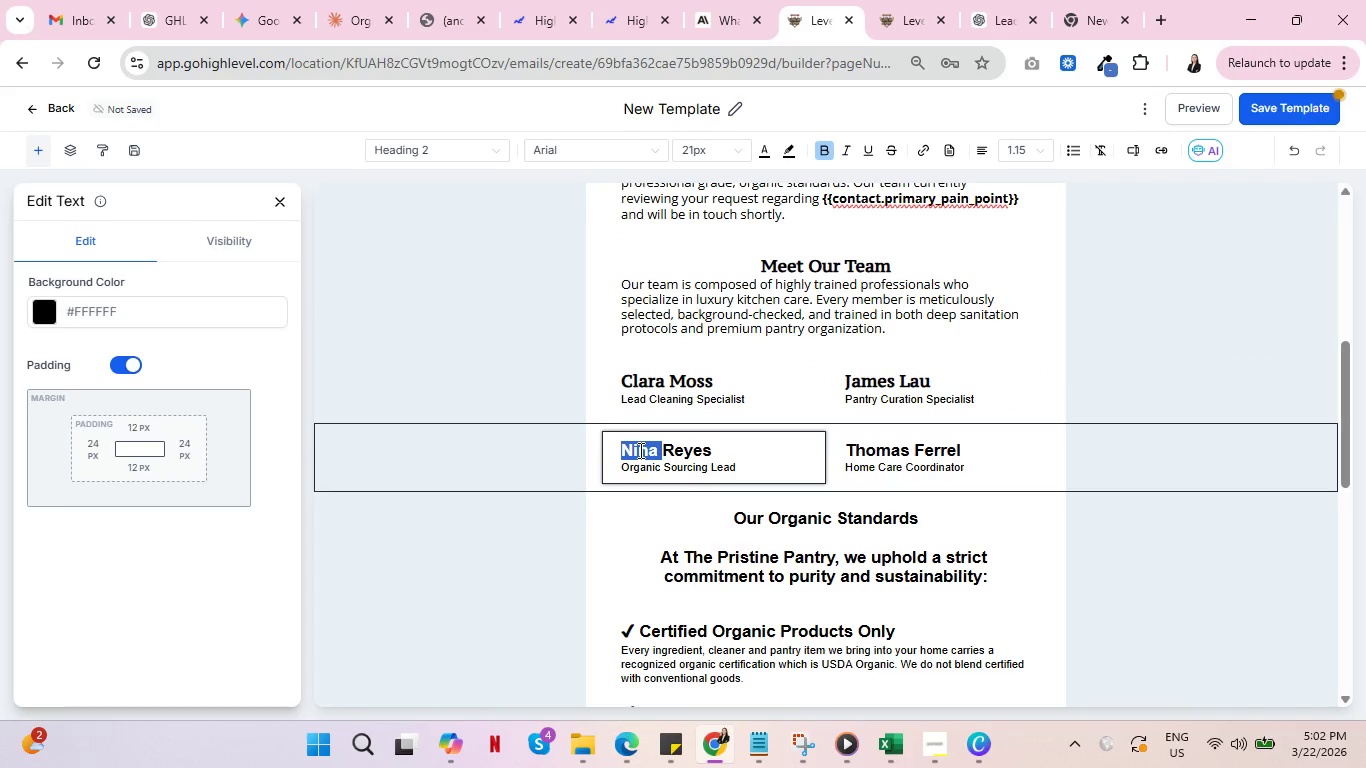 
triple_click([639, 450])
 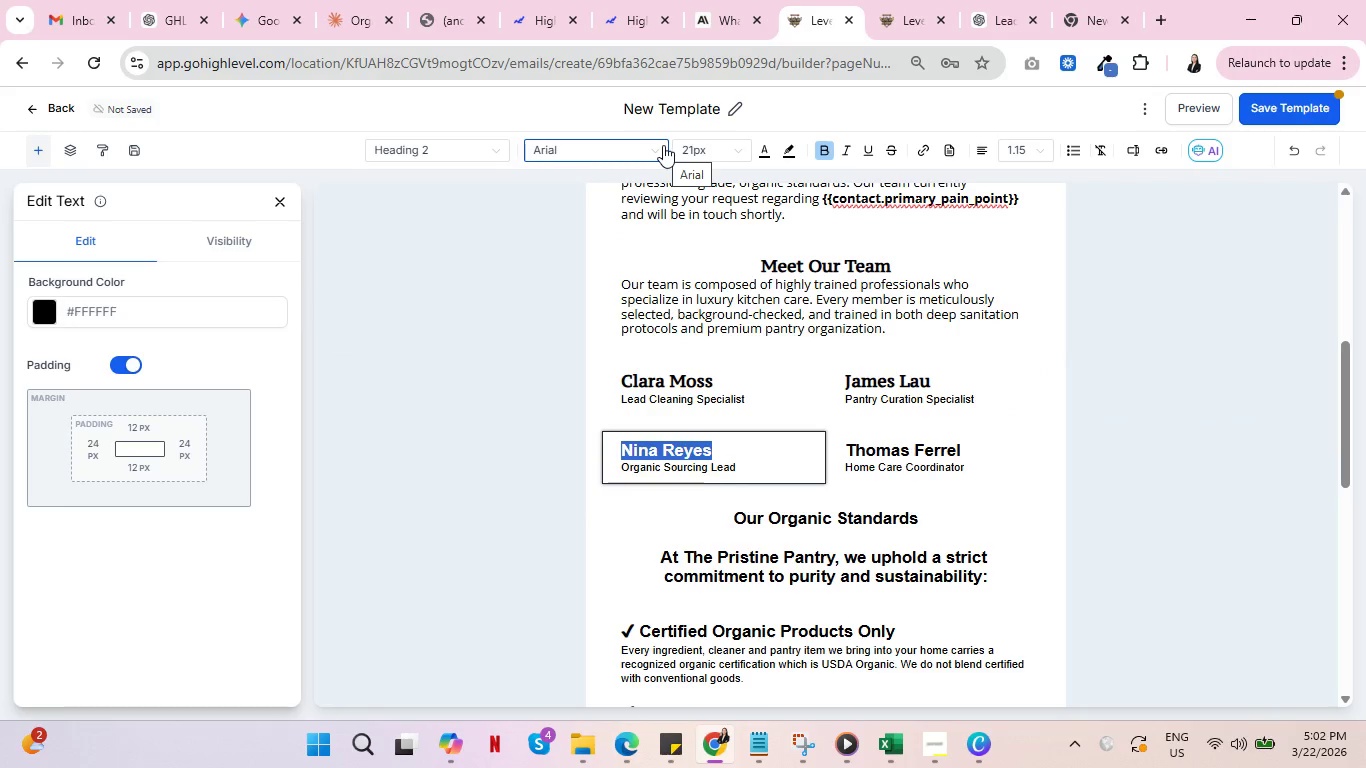 
left_click([663, 145])
 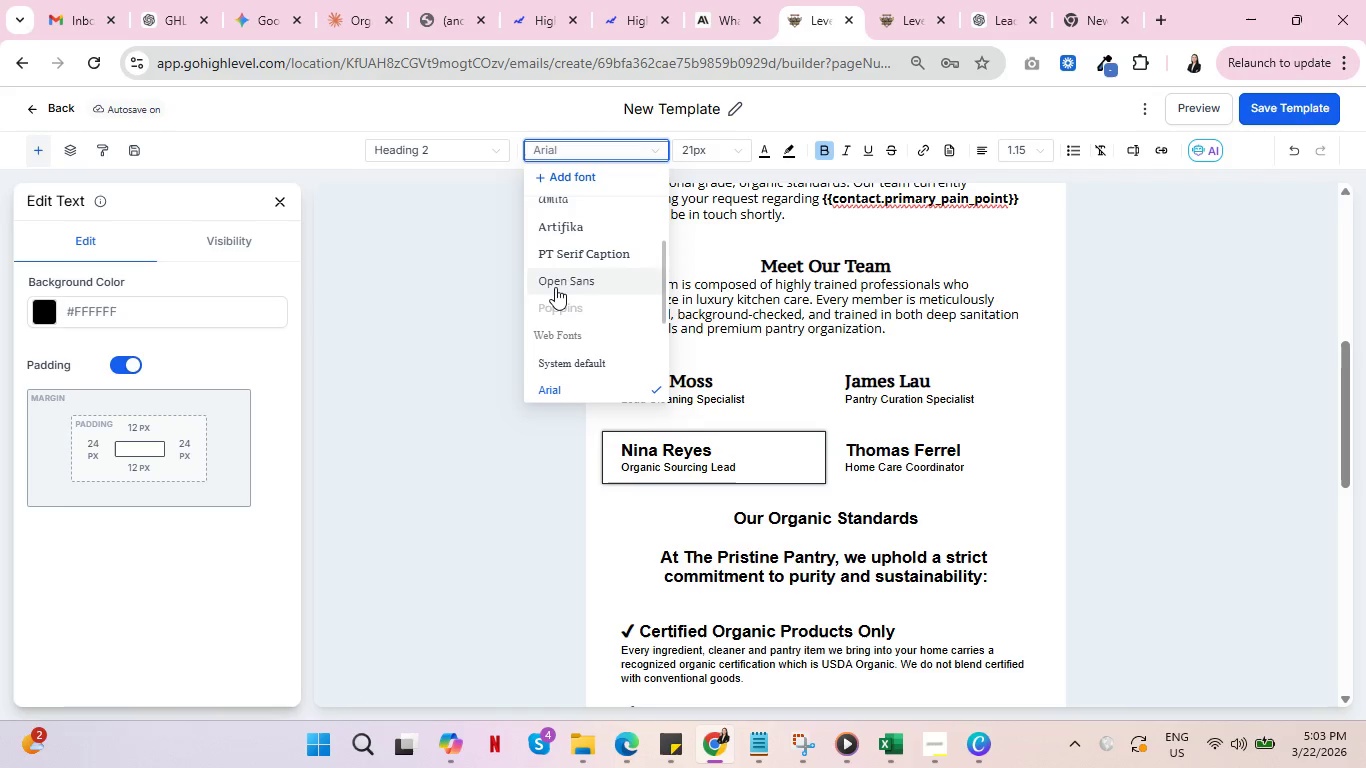 
wait(14.11)
 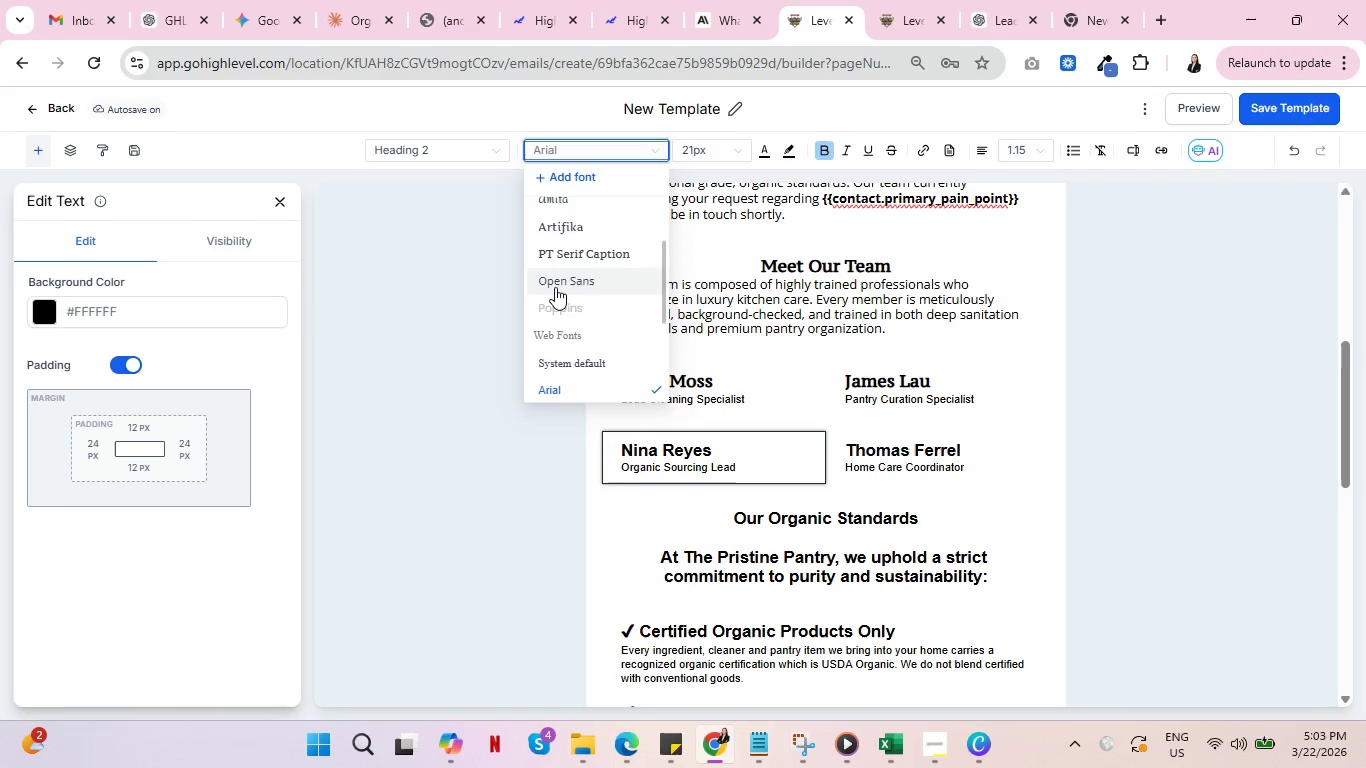 
left_click([596, 247])
 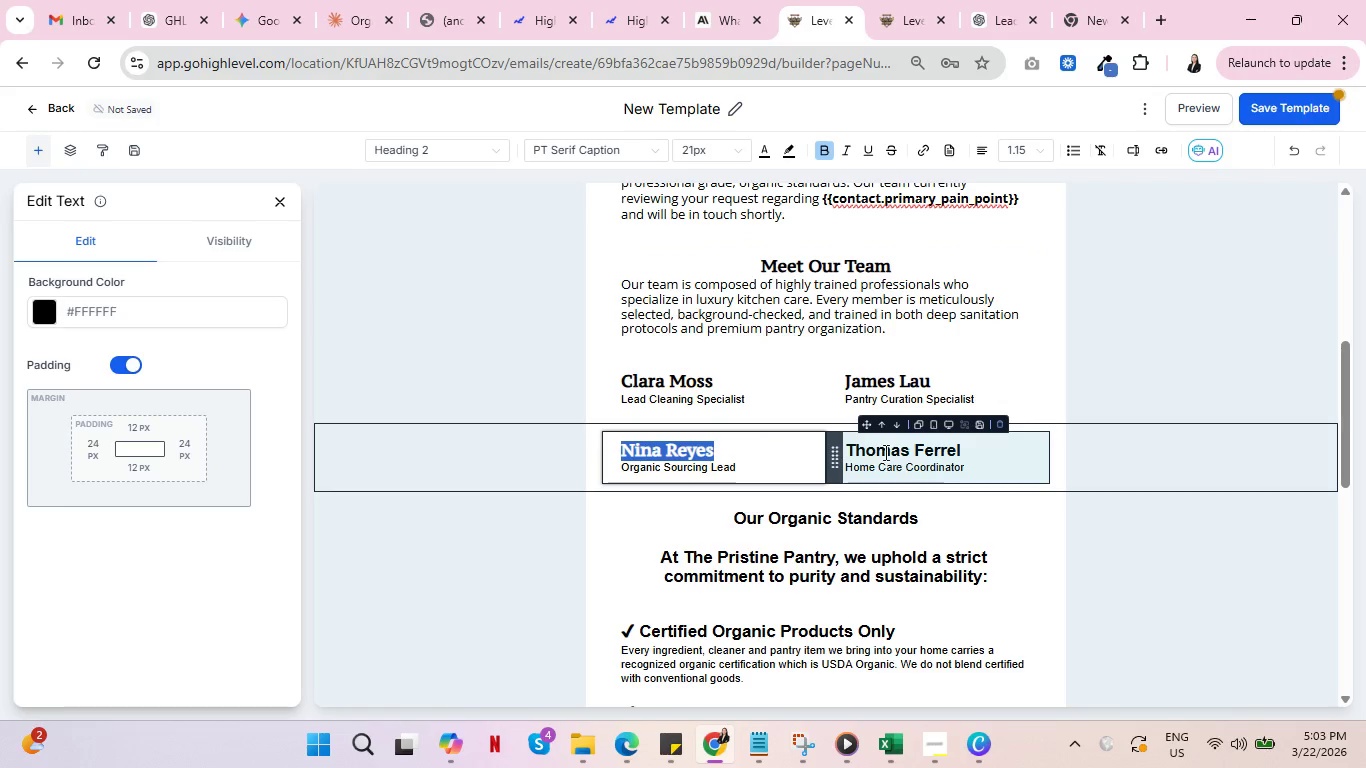 
double_click([873, 449])
 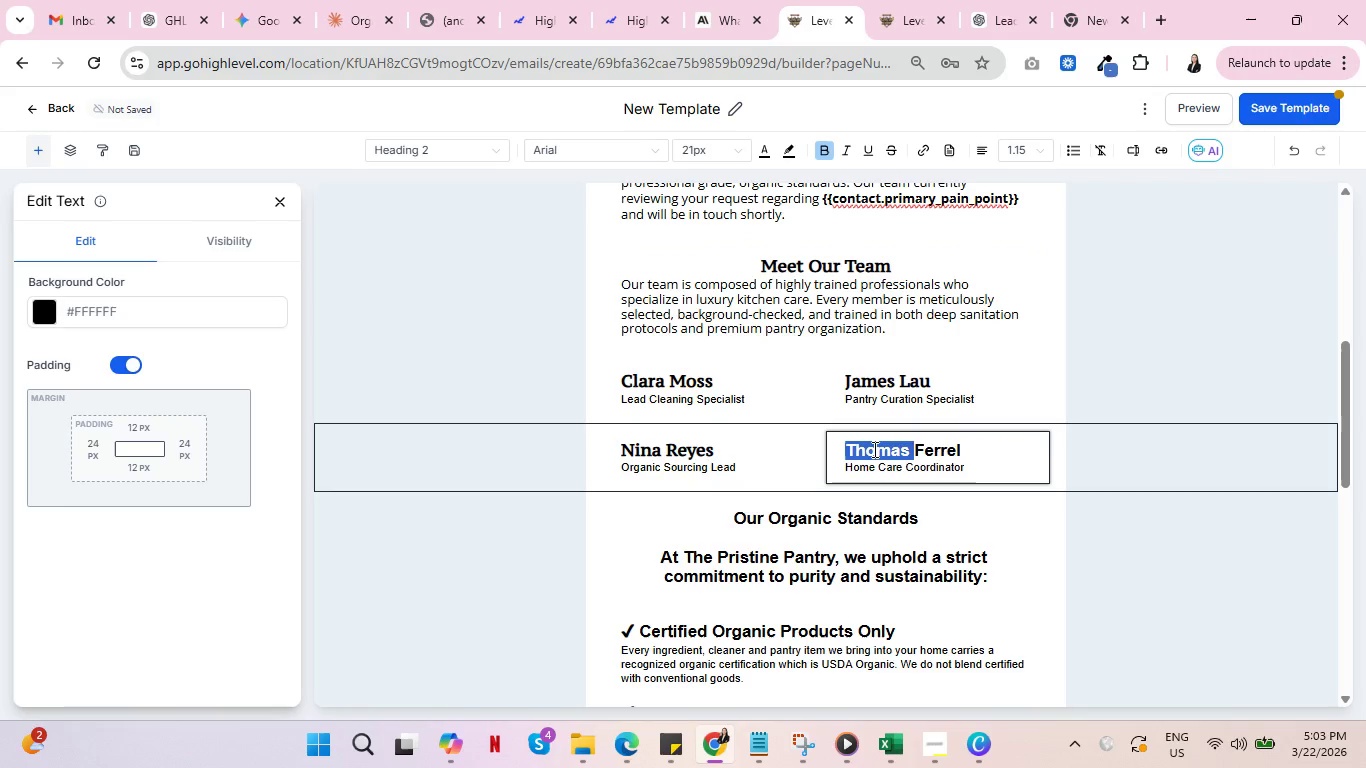 
triple_click([873, 449])
 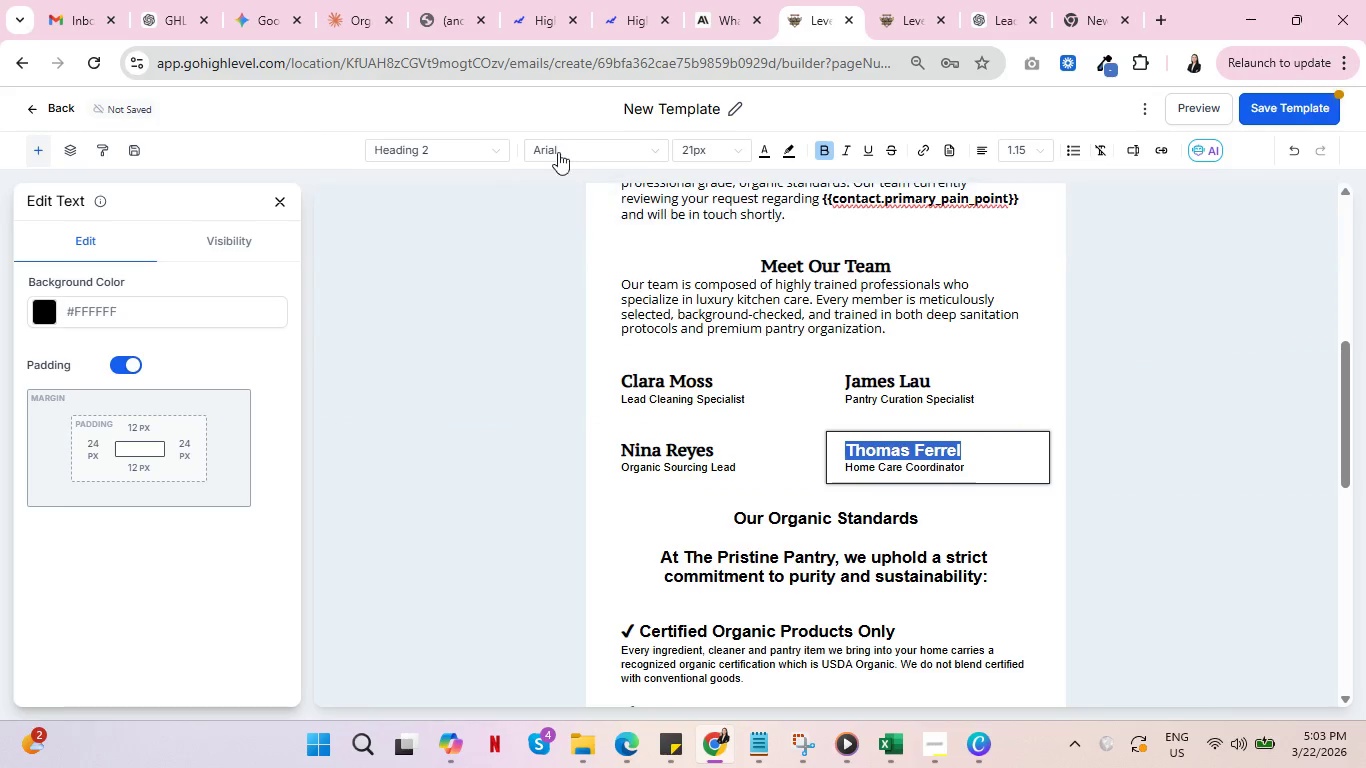 
left_click([572, 141])
 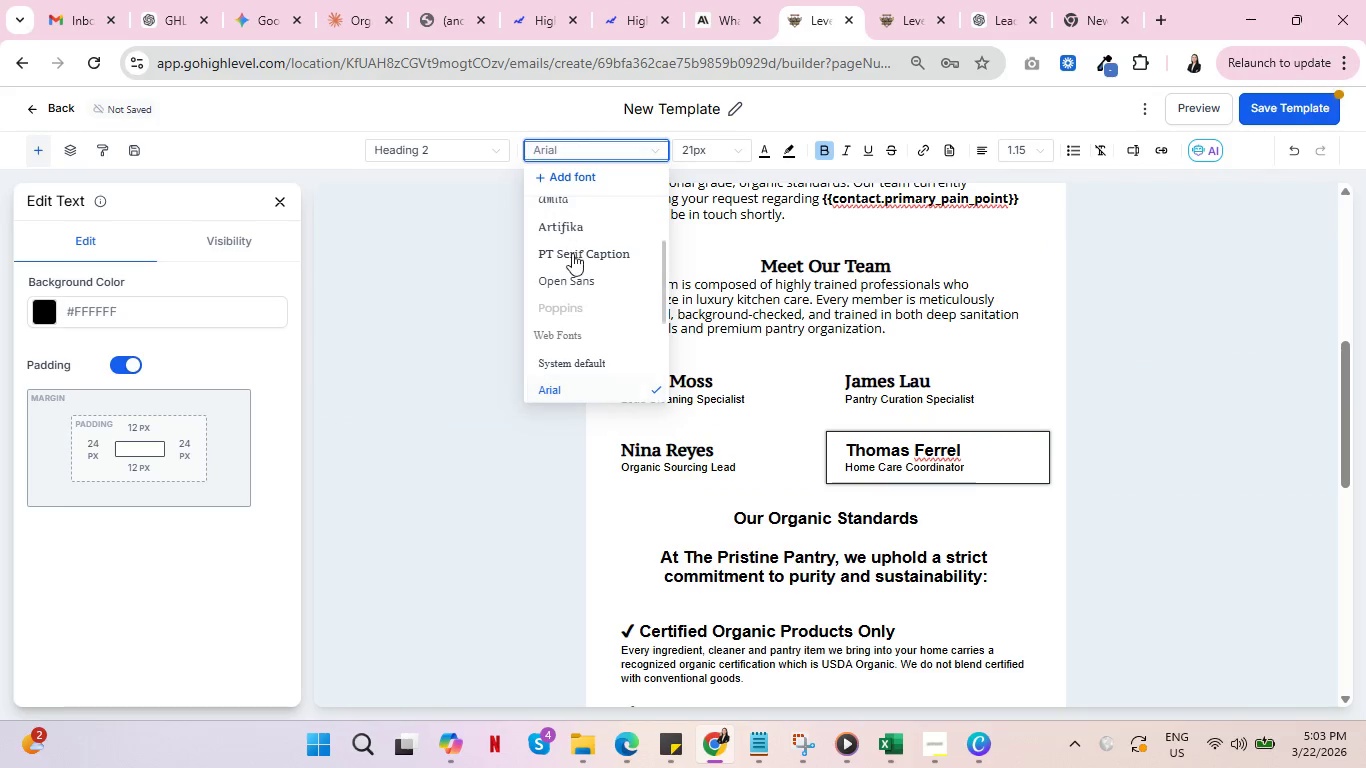 
left_click([572, 254])
 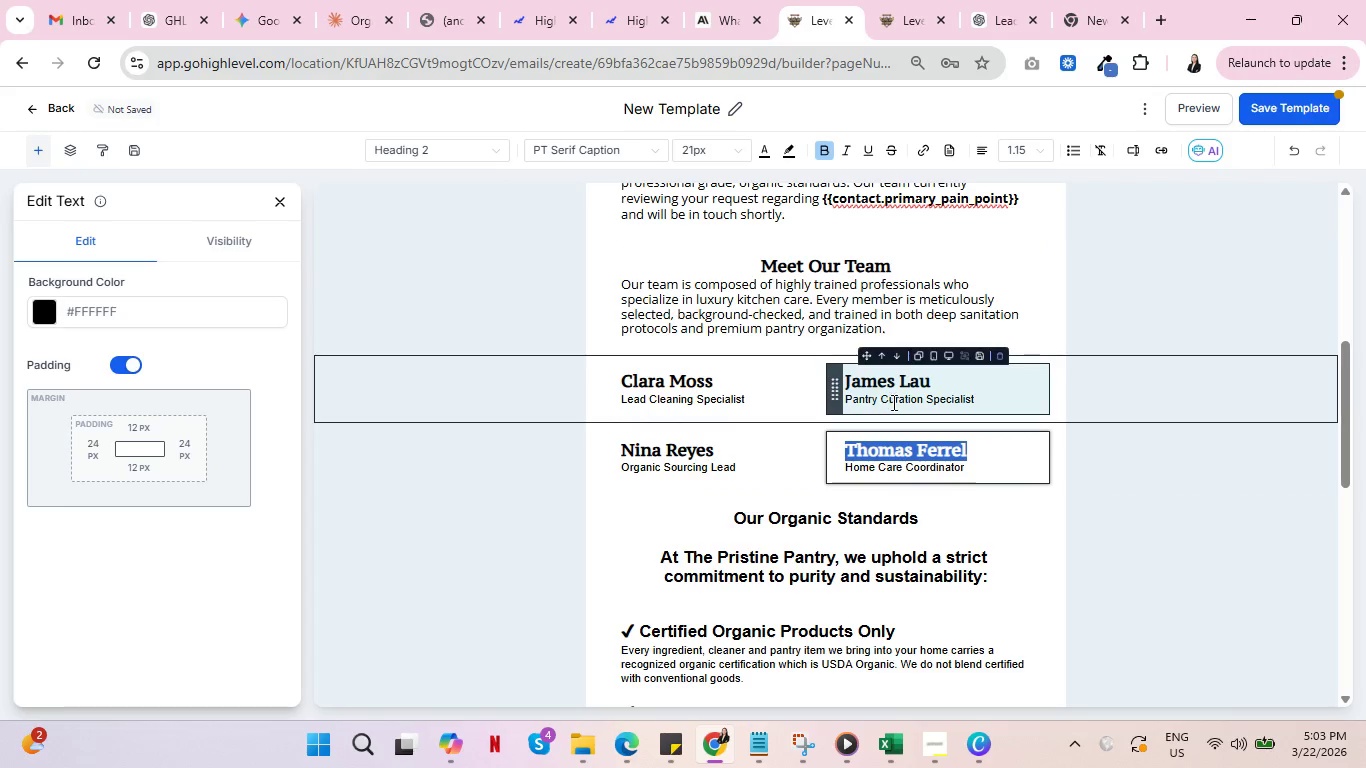 
double_click([892, 402])
 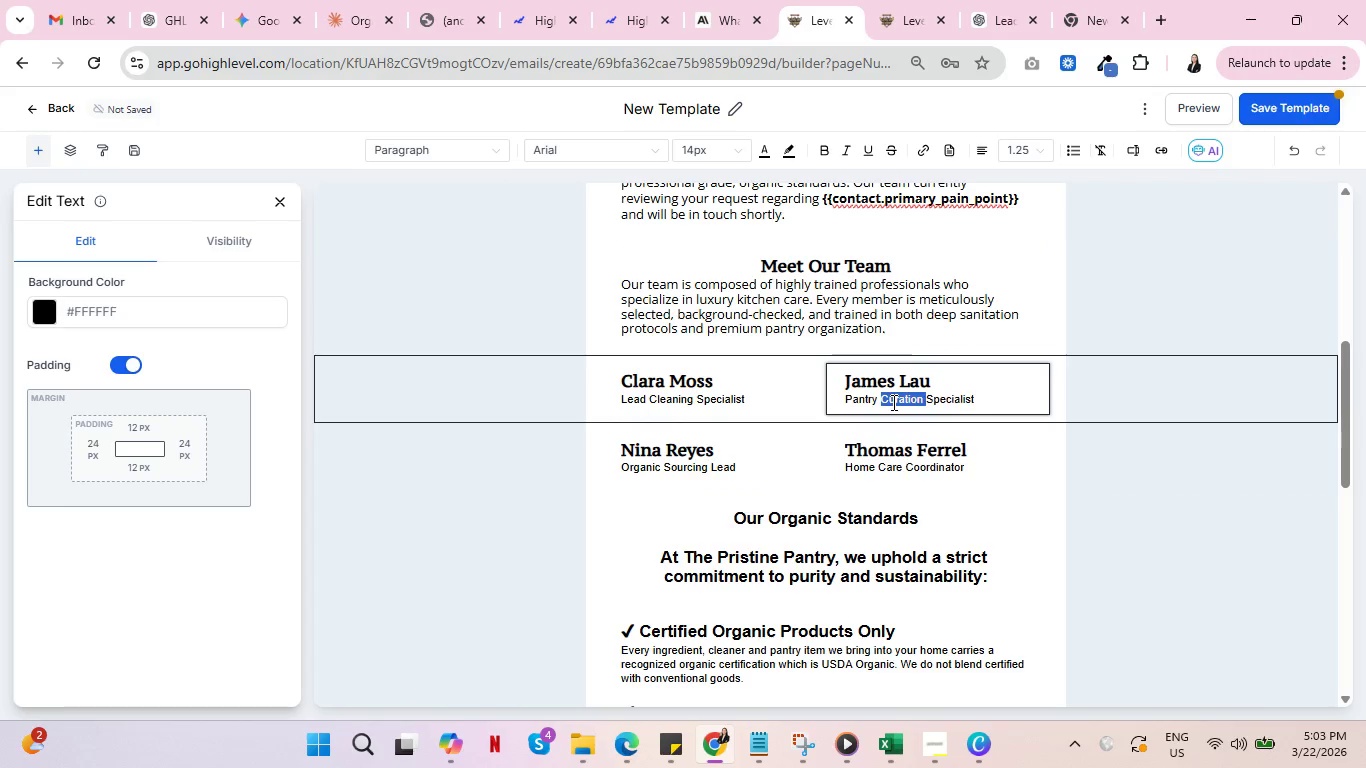 
triple_click([892, 402])
 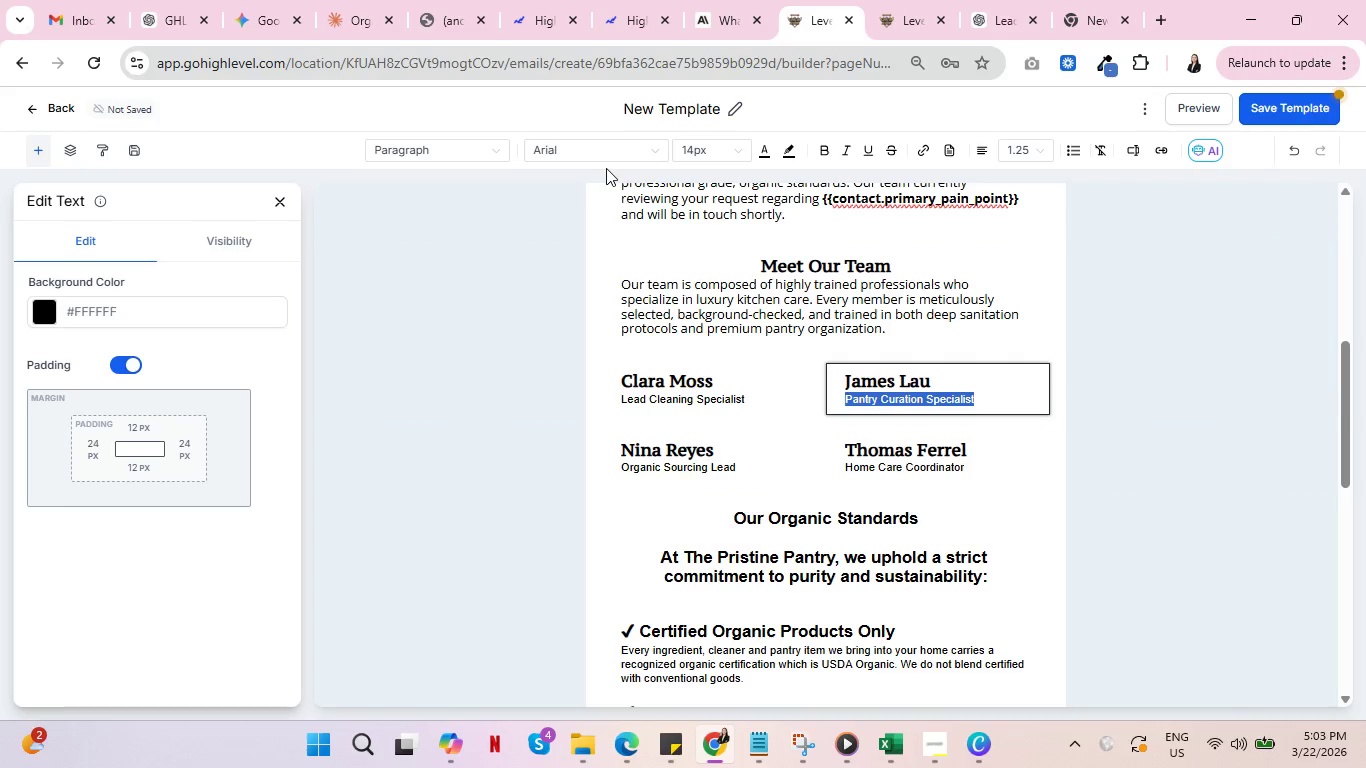 
left_click([613, 152])
 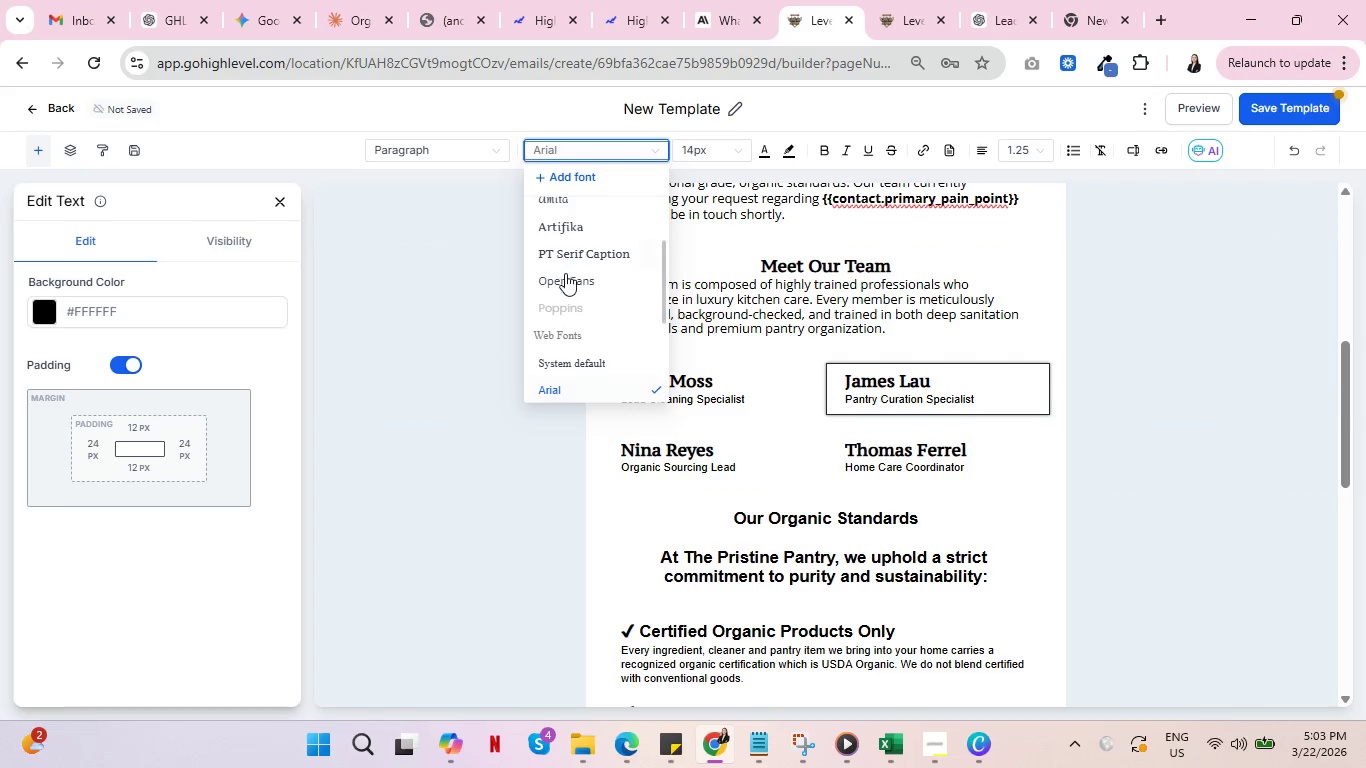 
left_click([566, 283])
 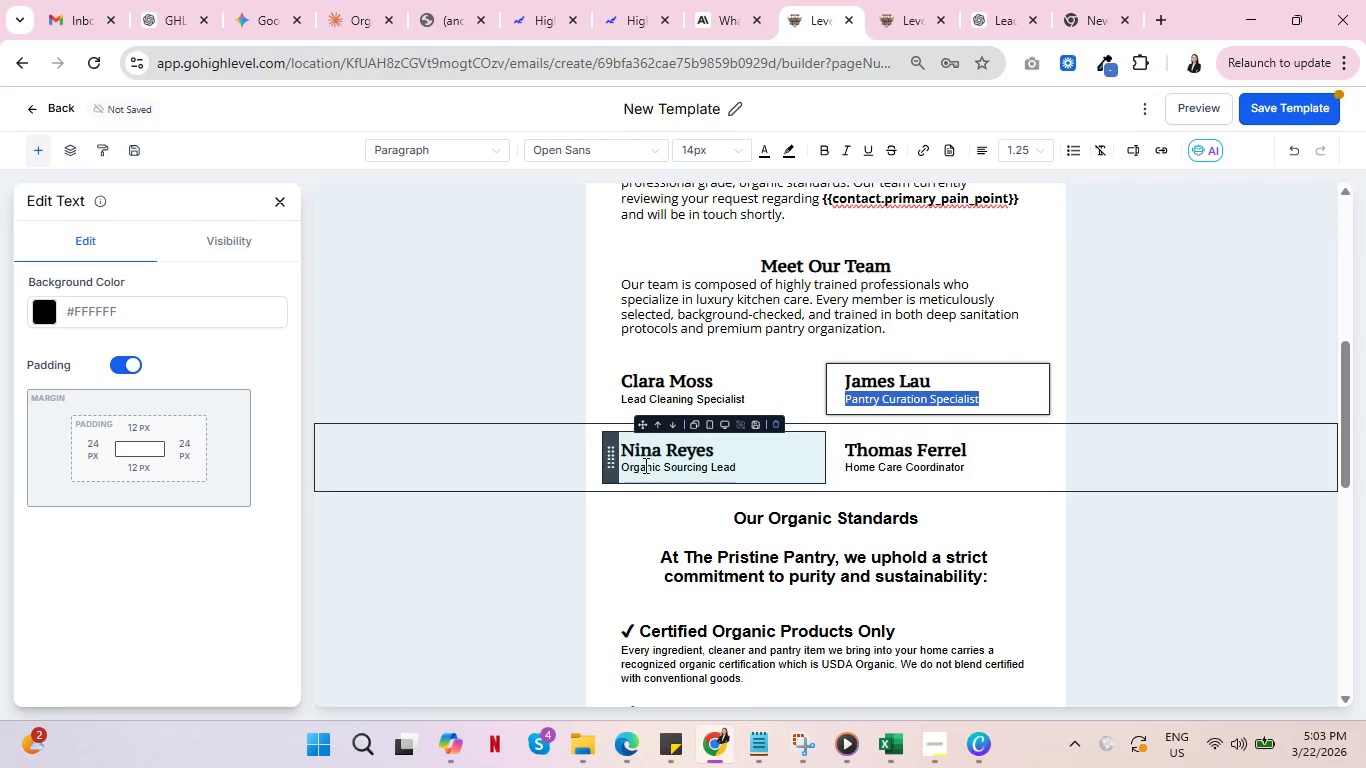 
double_click([645, 465])
 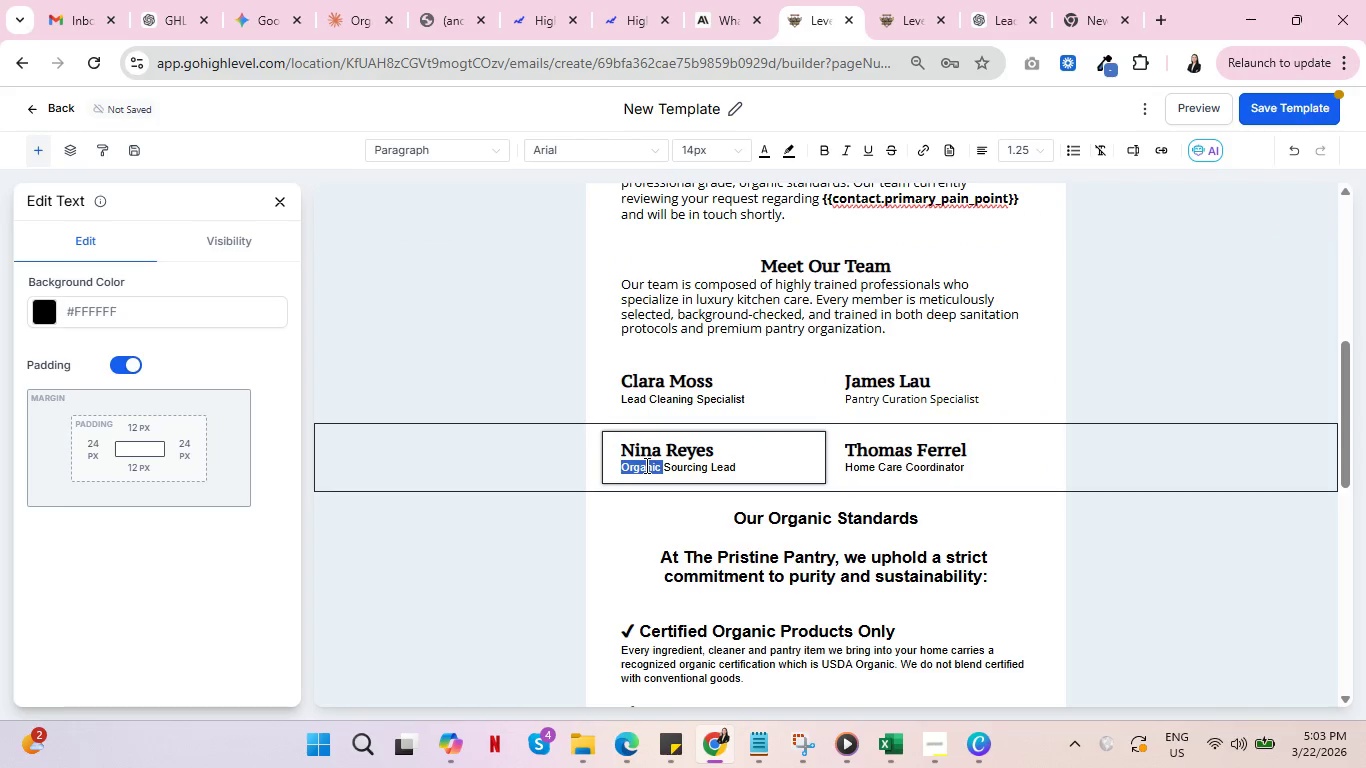 
triple_click([645, 465])
 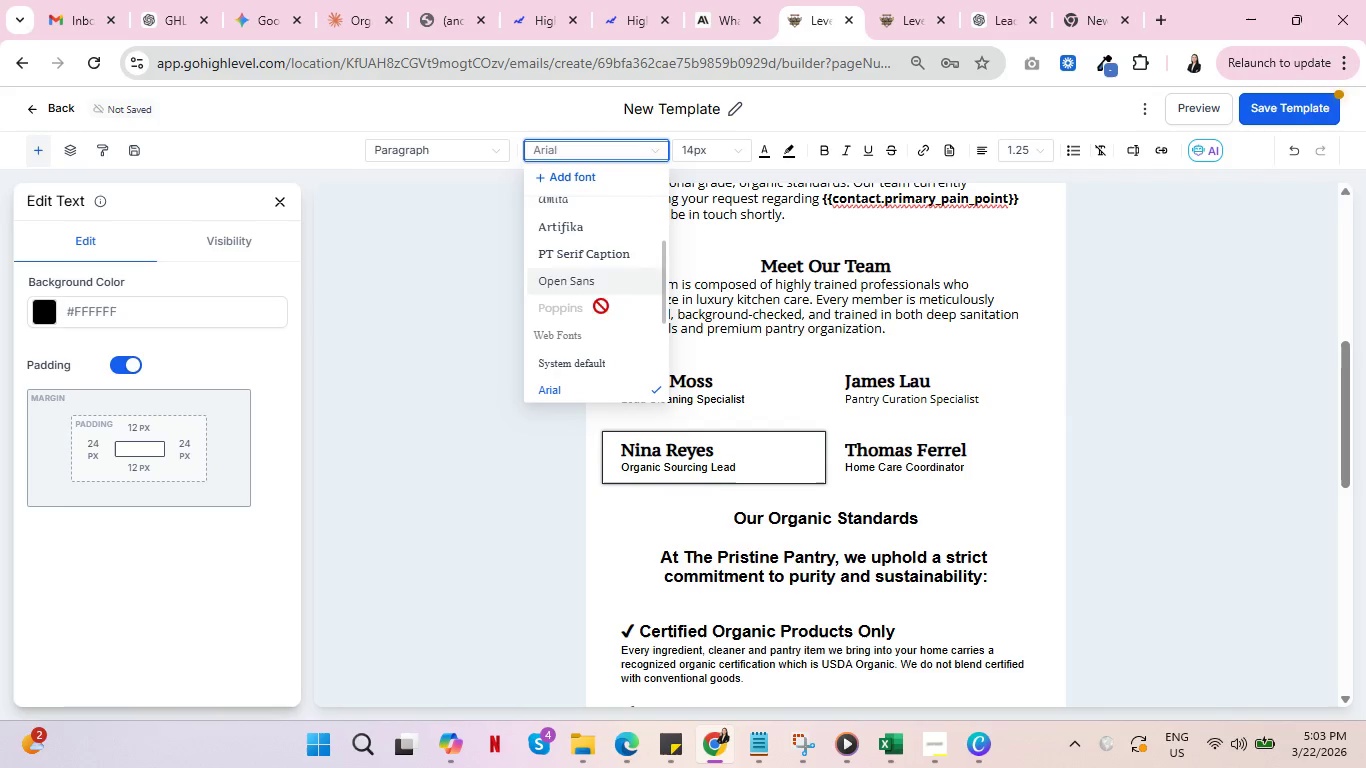 
left_click([584, 289])
 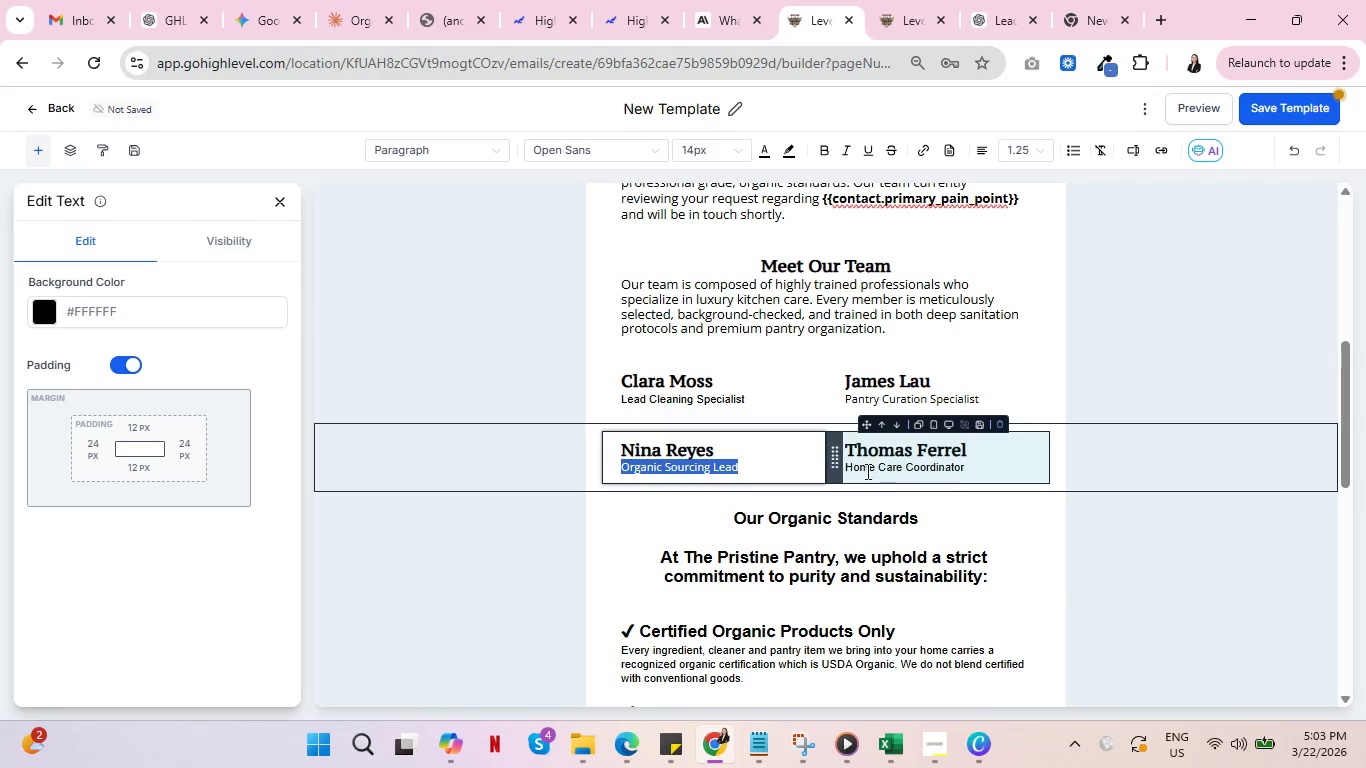 
double_click([866, 470])
 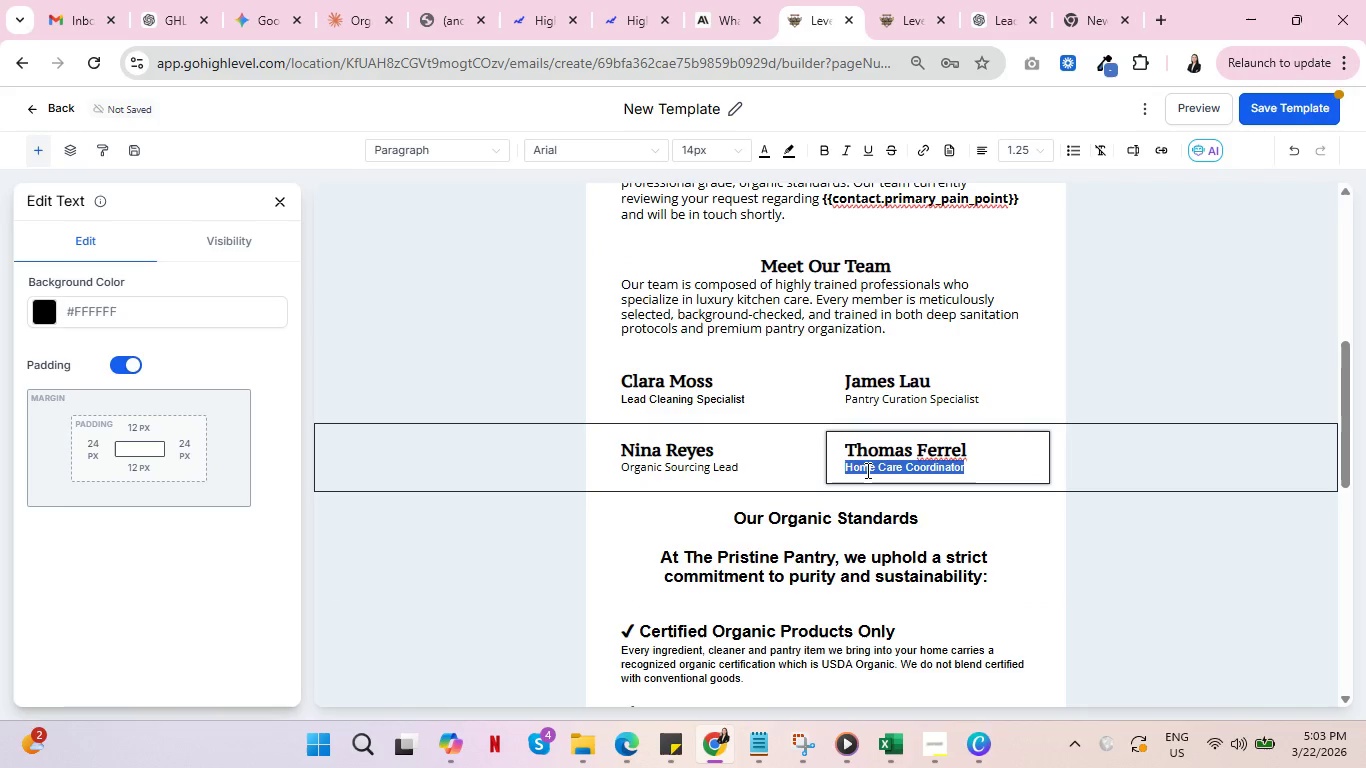 
triple_click([866, 470])
 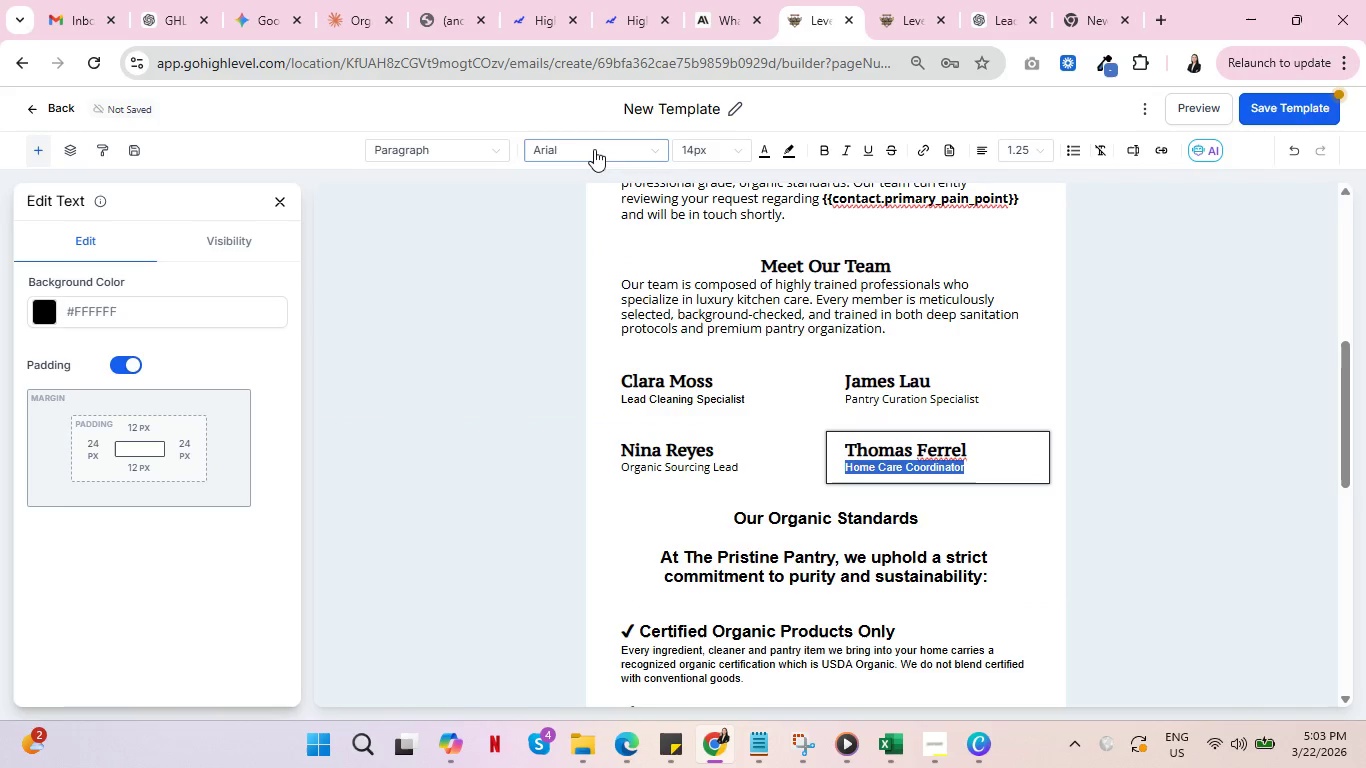 
left_click([595, 146])
 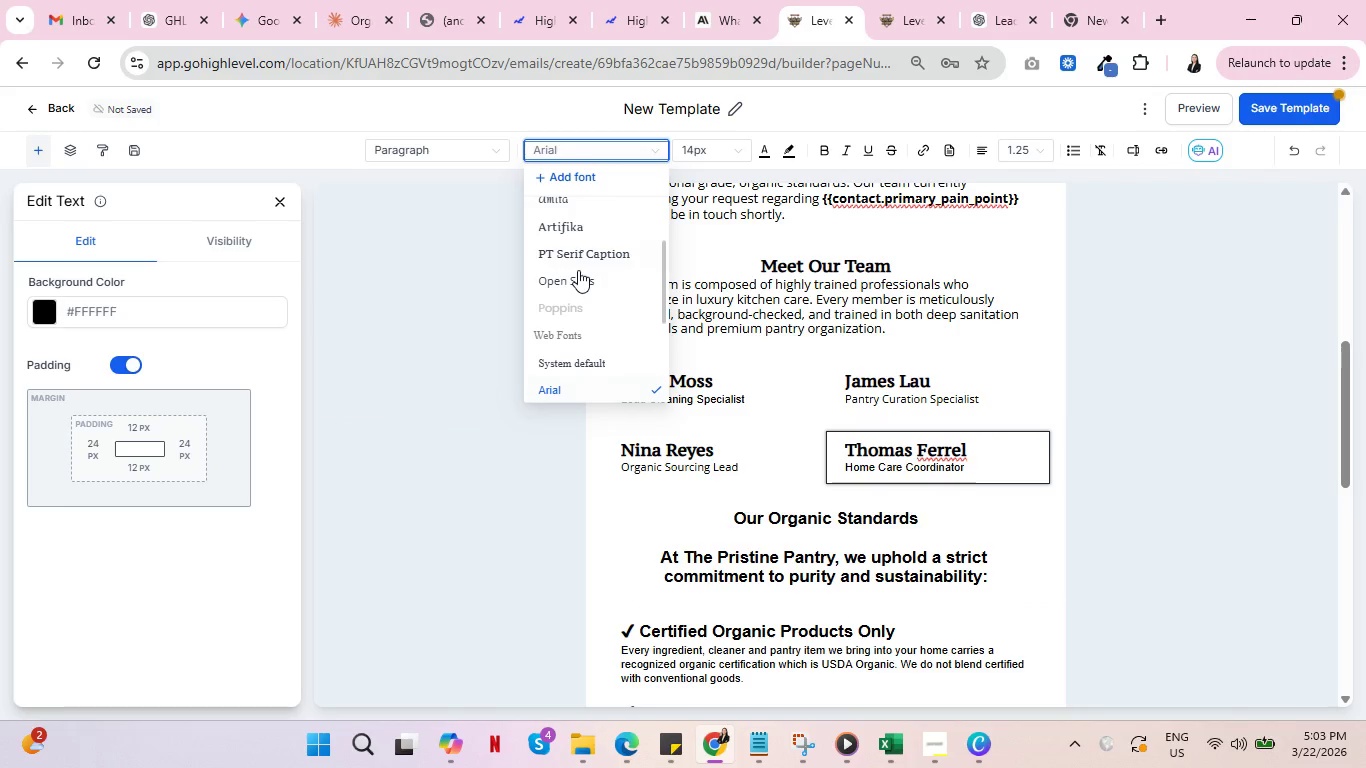 
left_click([581, 279])
 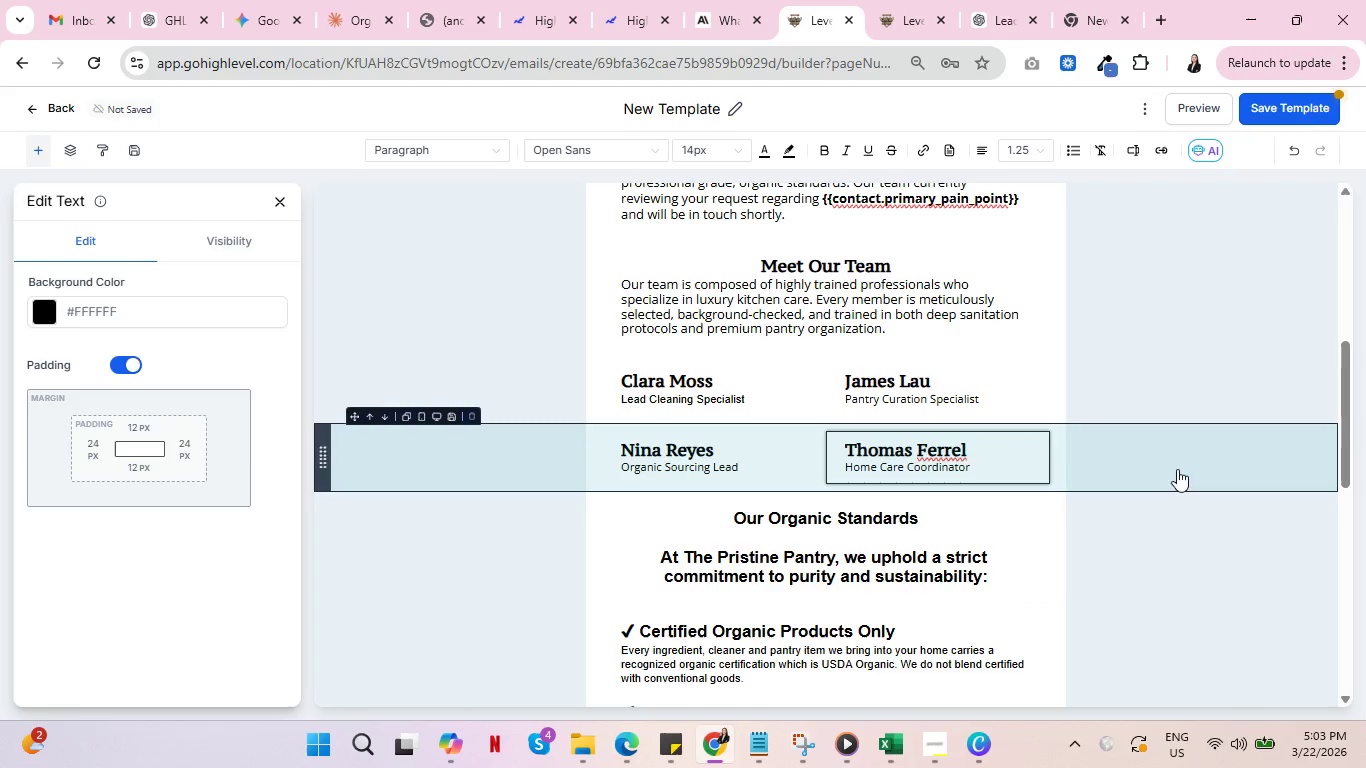 
double_click([1164, 556])
 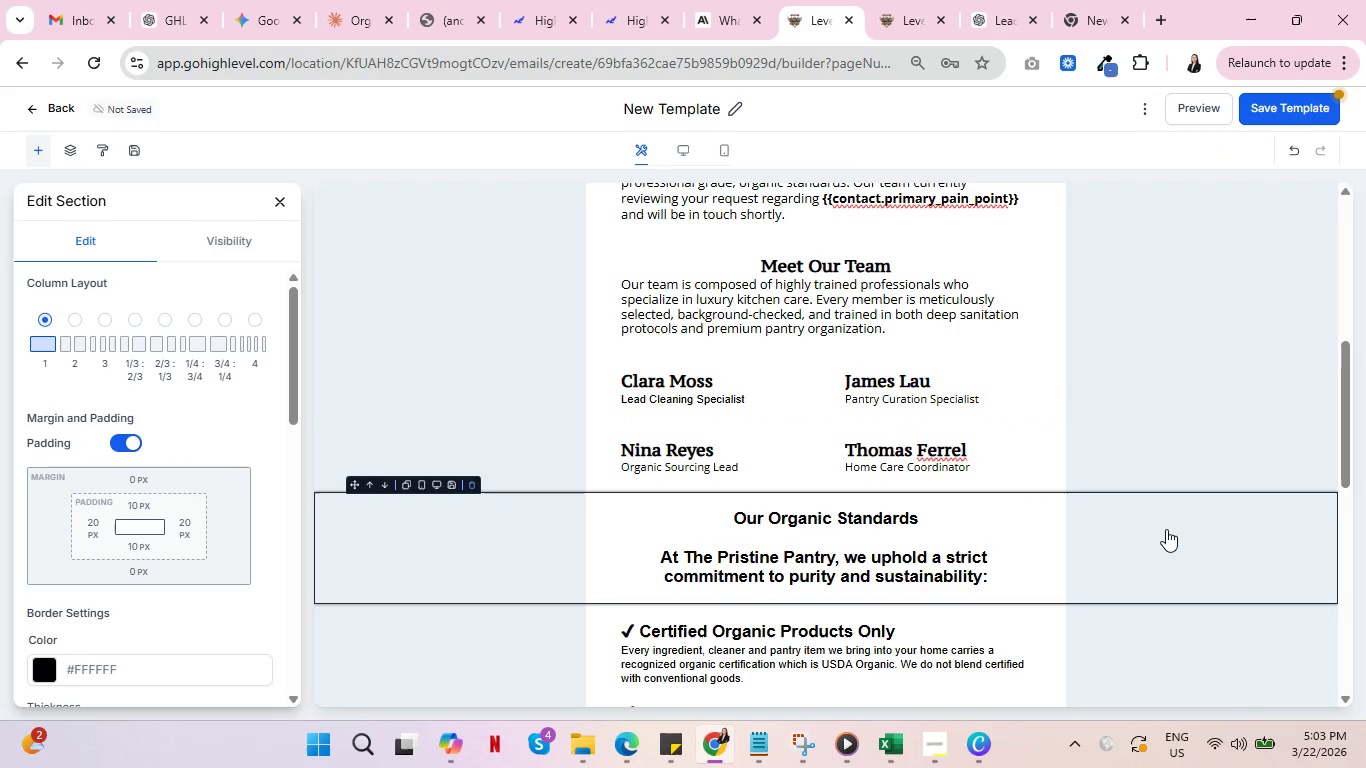 
scroll: coordinate [1207, 434], scroll_direction: up, amount: 7.0
 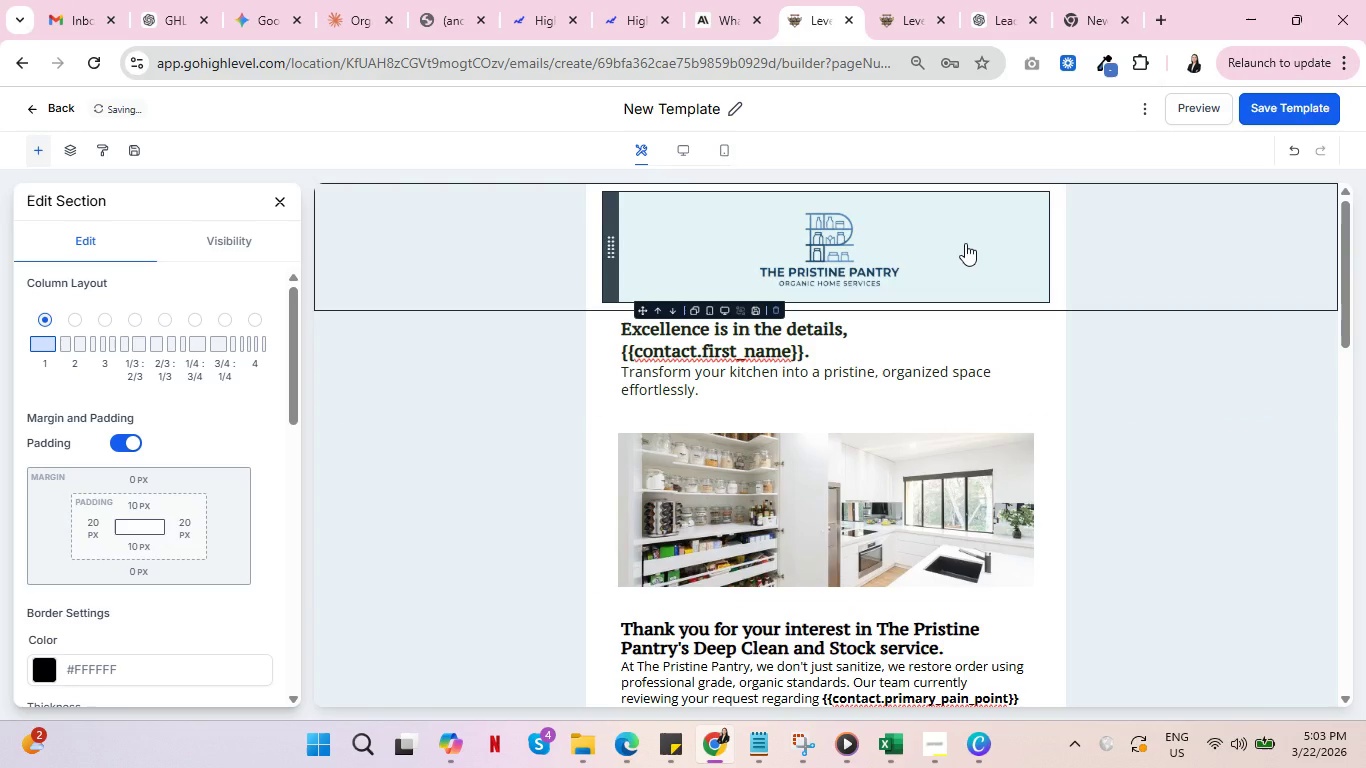 
wait(7.2)
 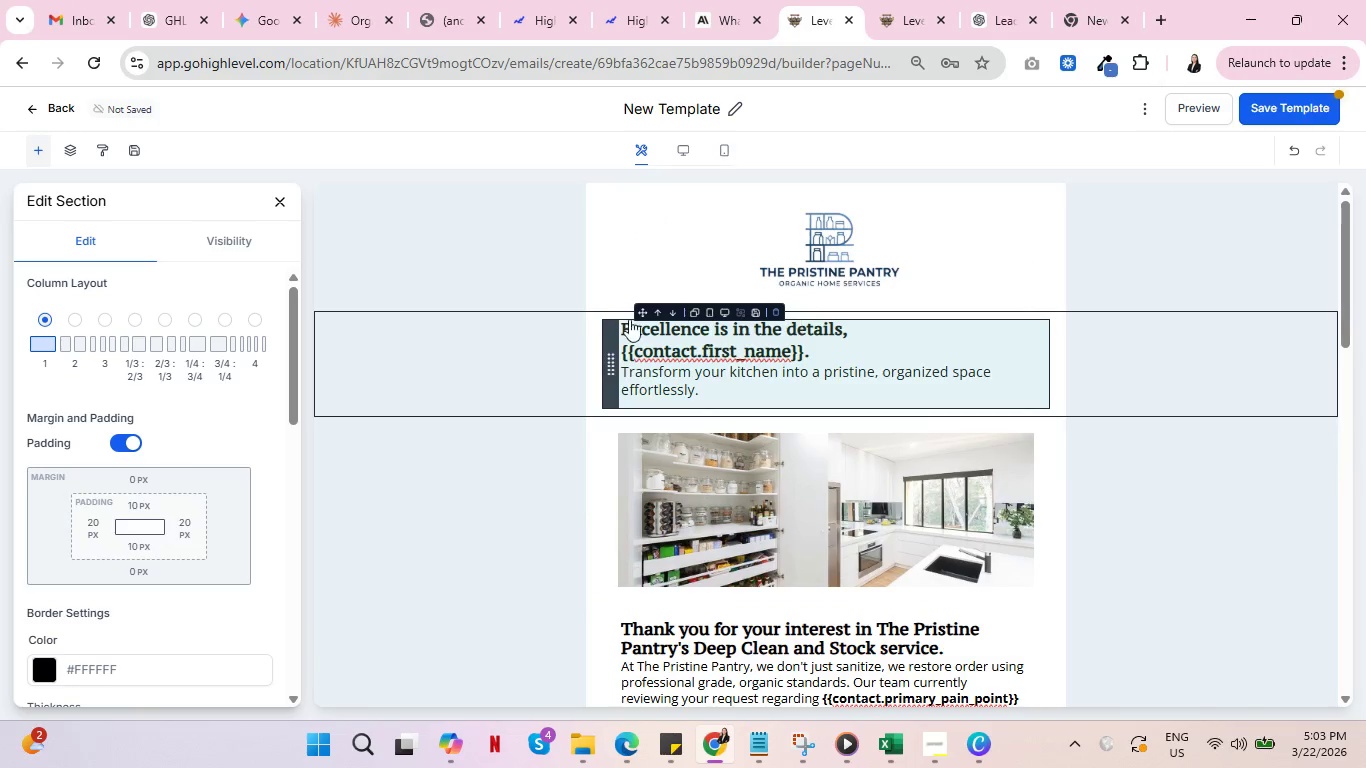 
scroll: coordinate [1106, 484], scroll_direction: down, amount: 26.0
 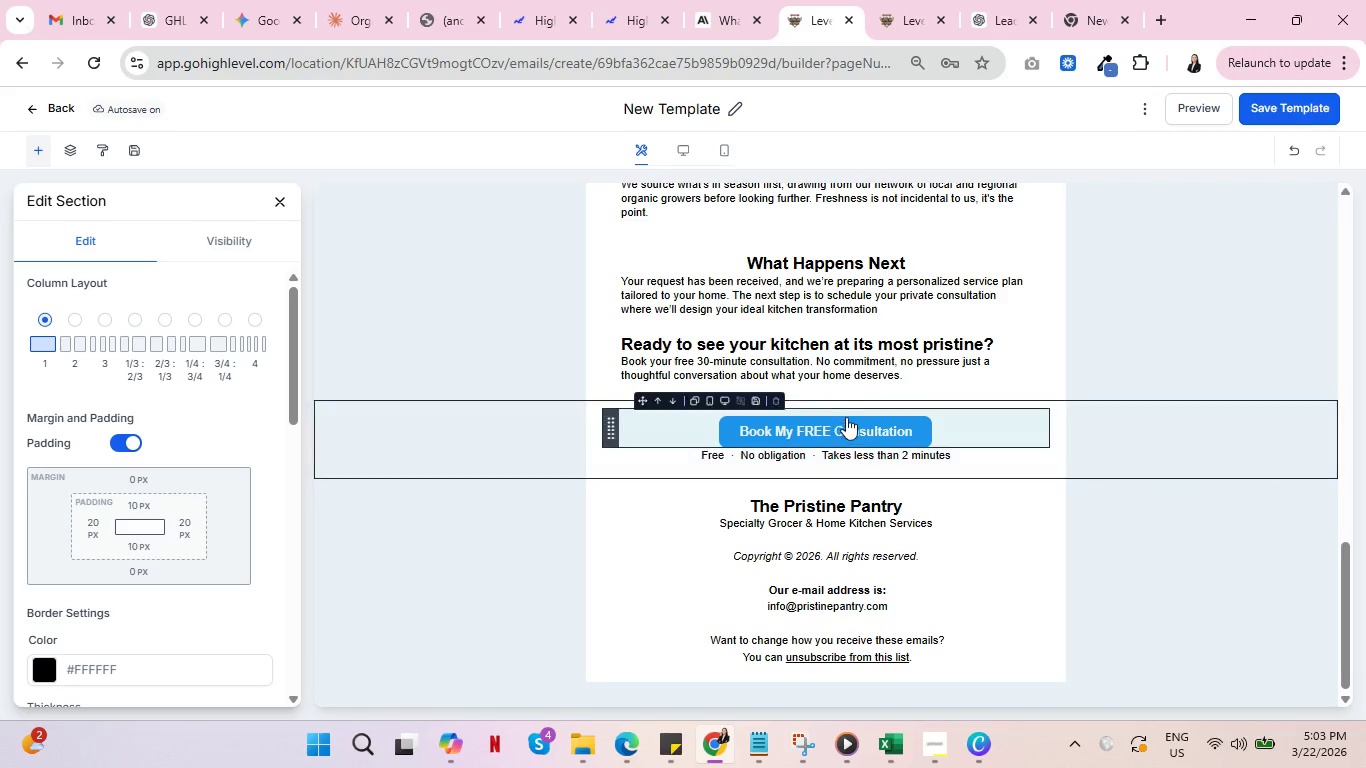 
left_click([854, 421])
 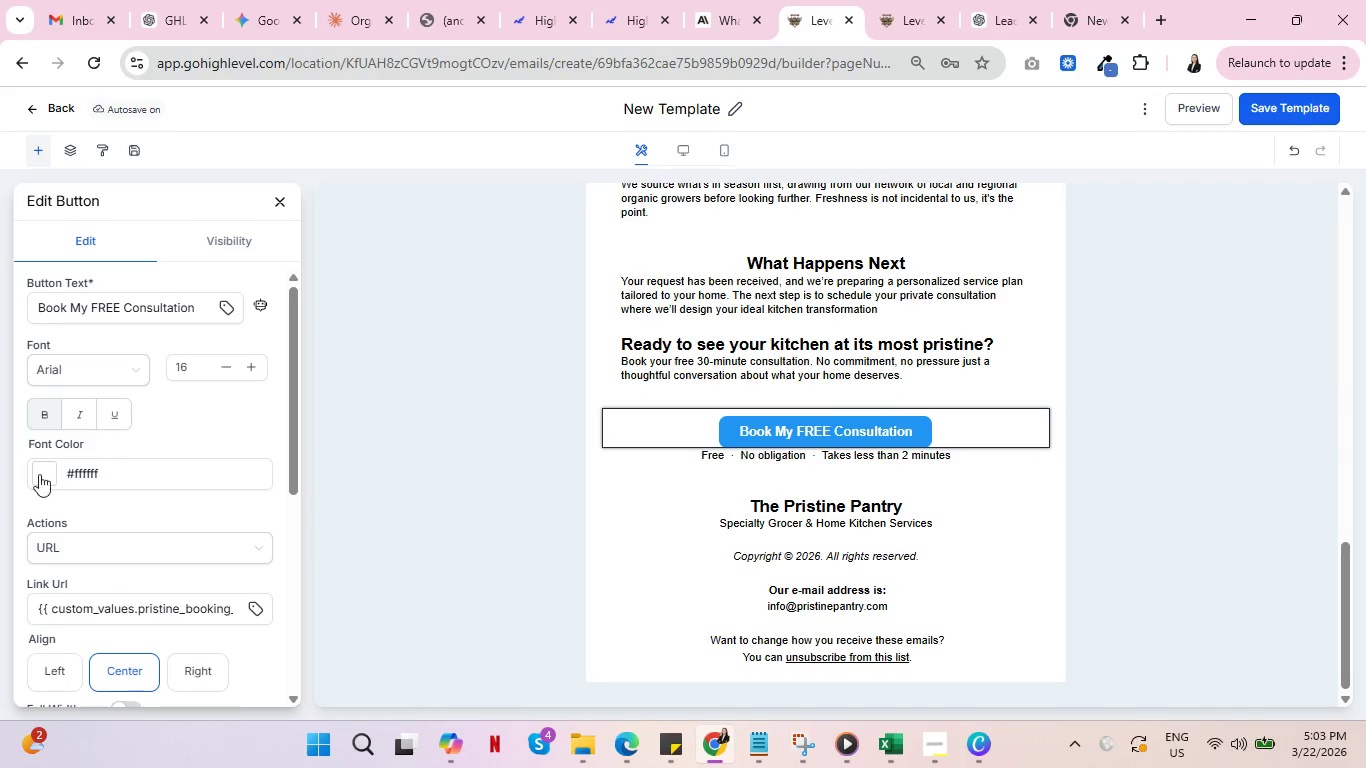 
scroll: coordinate [117, 492], scroll_direction: down, amount: 3.0
 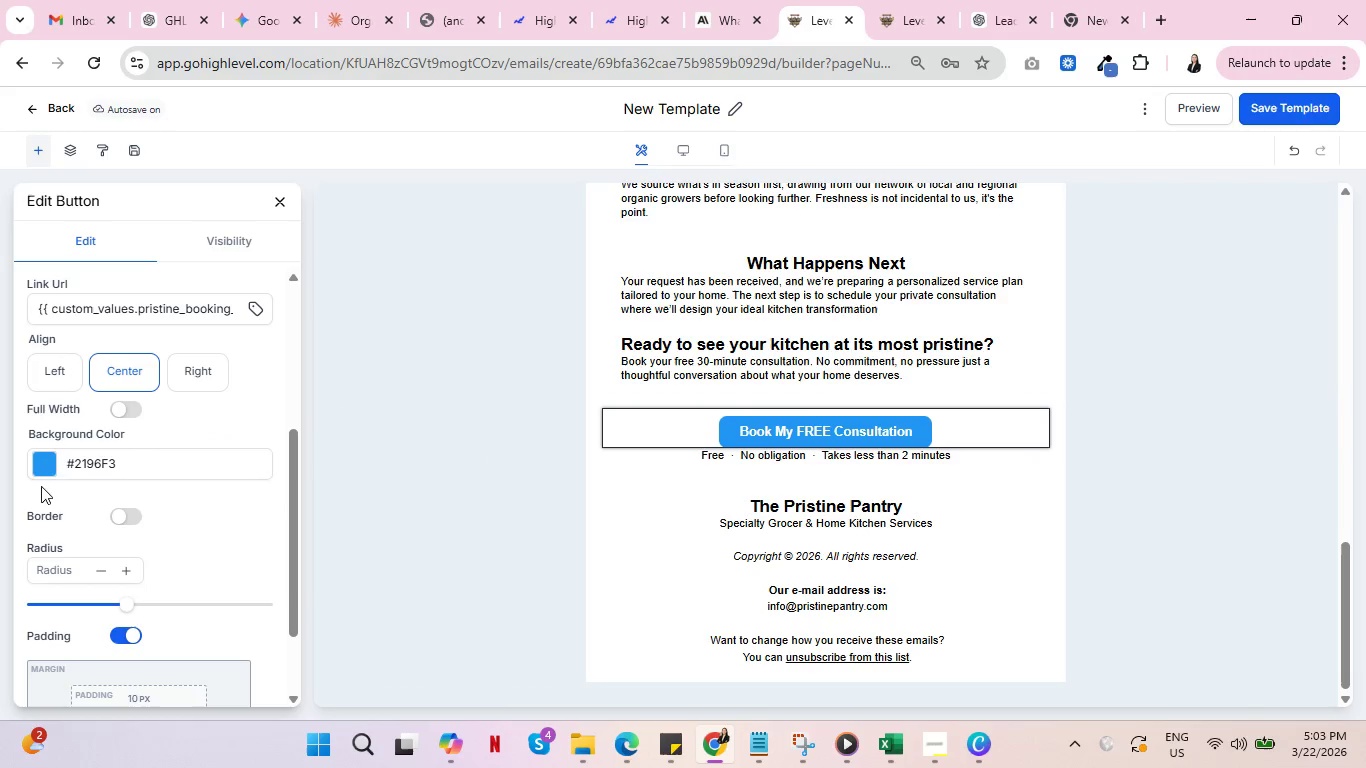 
left_click([41, 471])
 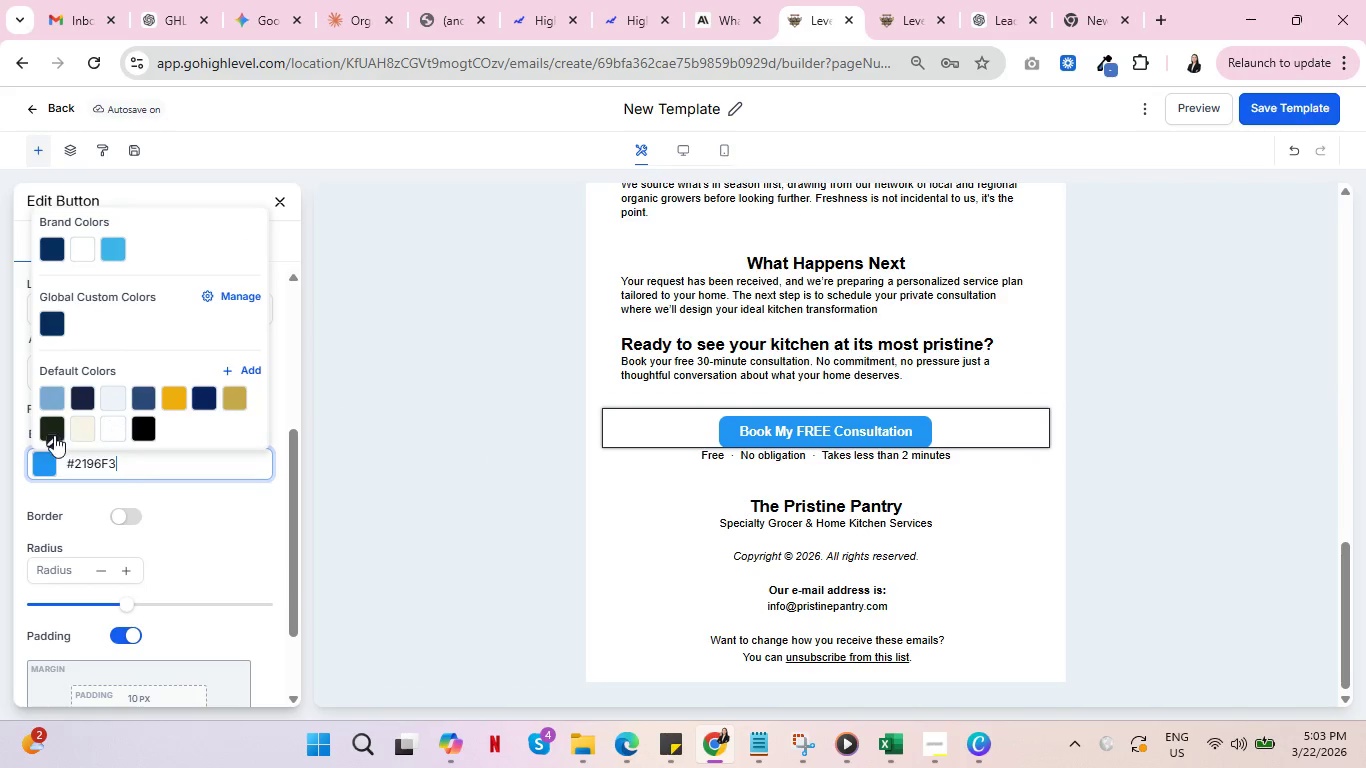 
left_click([45, 425])
 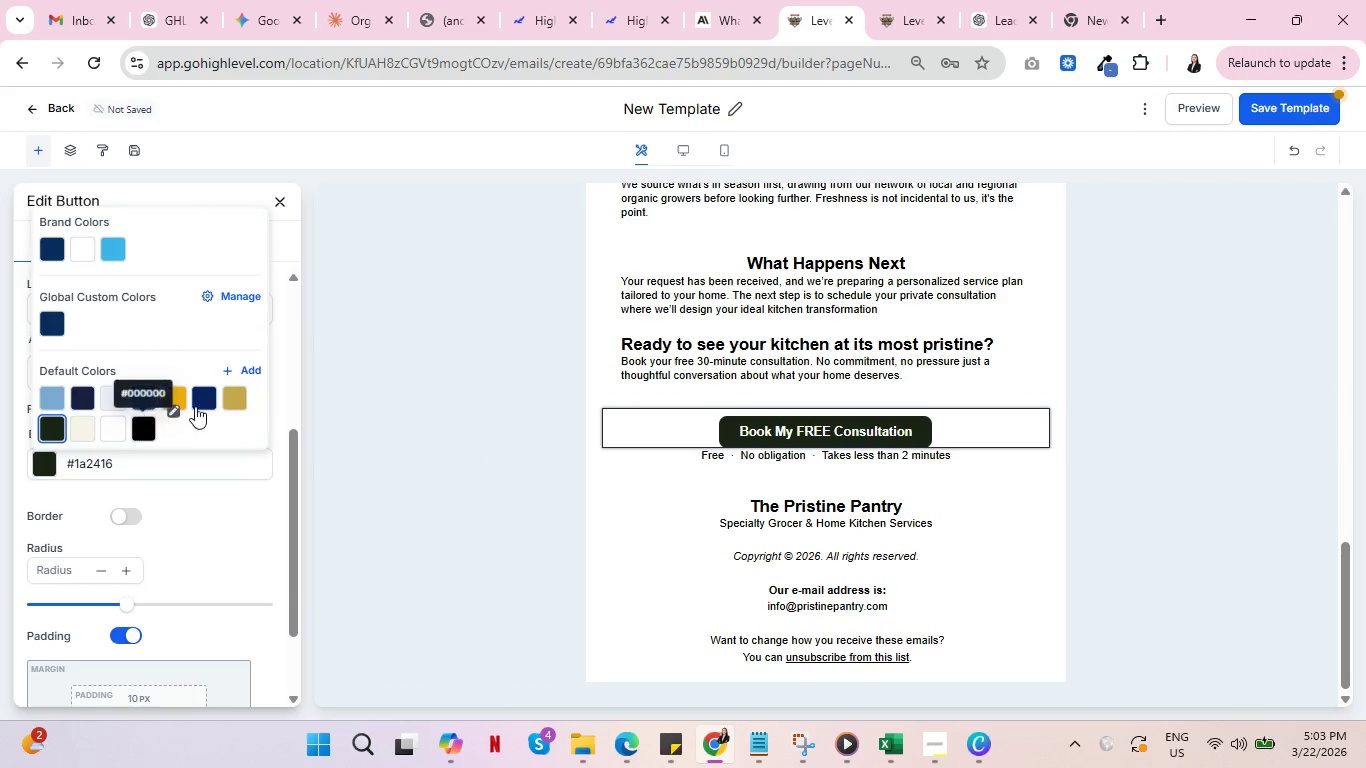 
left_click([1263, 604])
 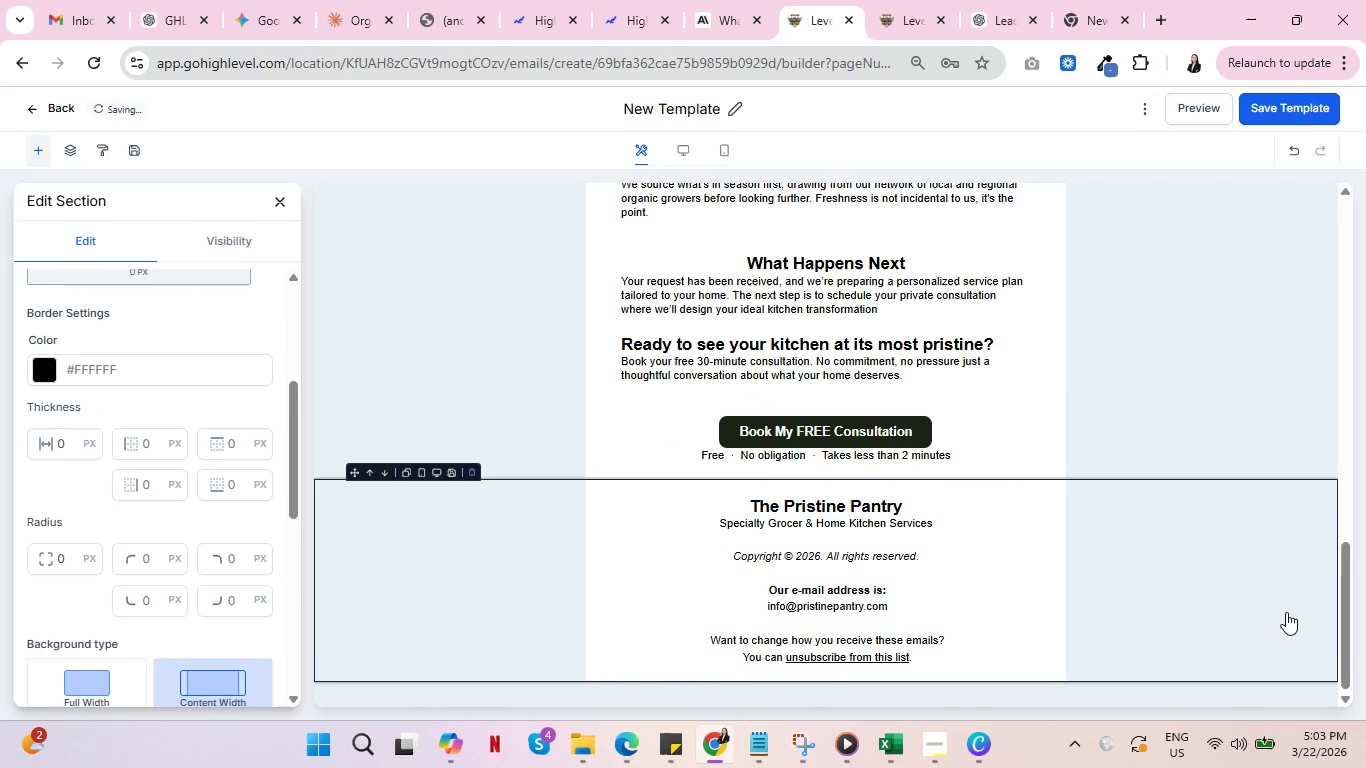 
scroll: coordinate [1298, 585], scroll_direction: up, amount: 14.0
 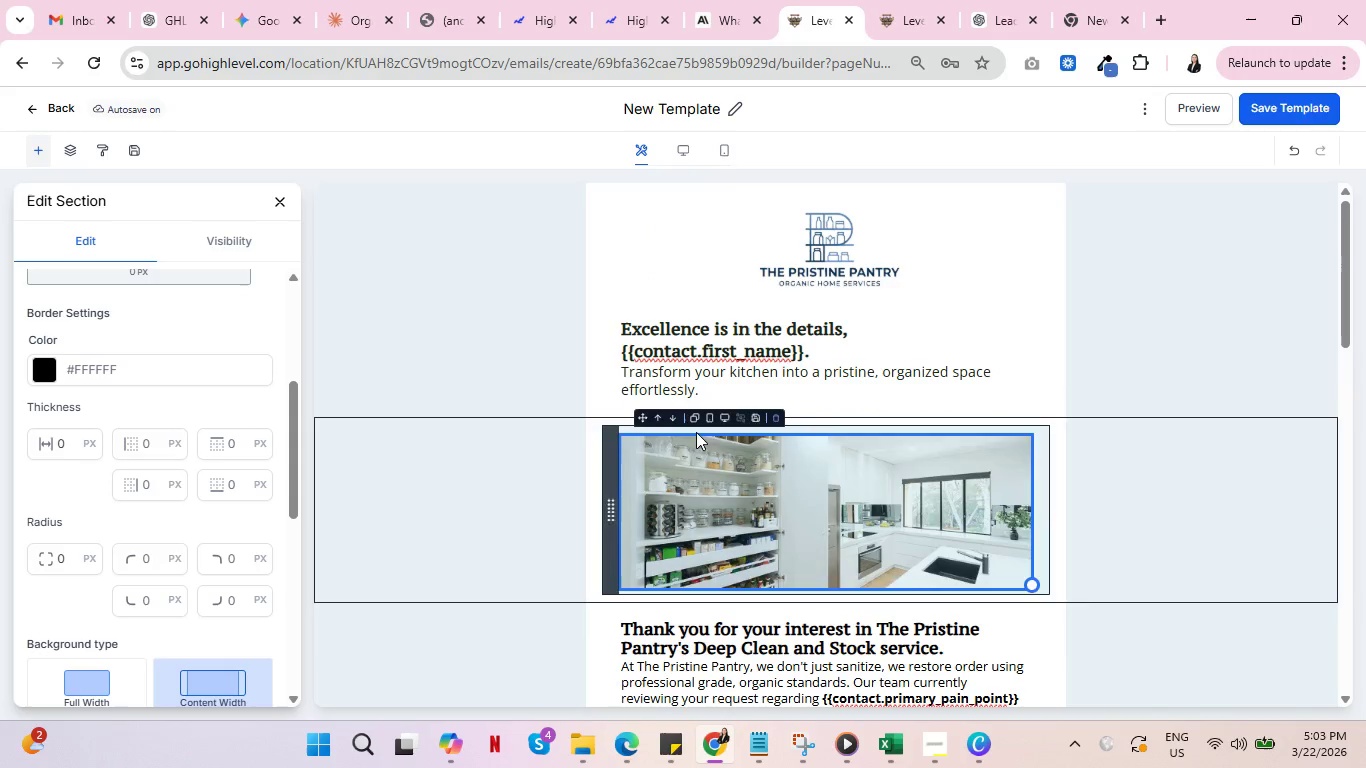 
left_click([860, 419])
 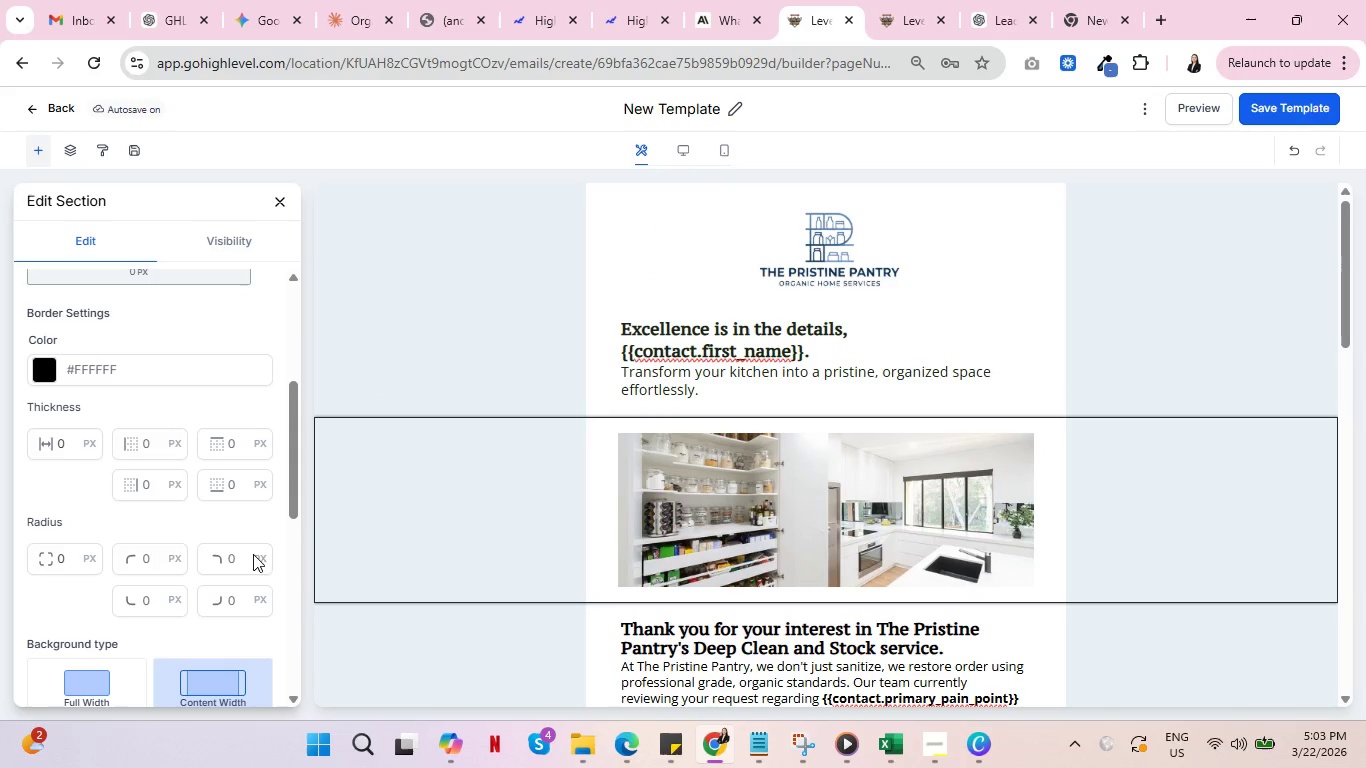 
scroll: coordinate [191, 536], scroll_direction: down, amount: 6.0
 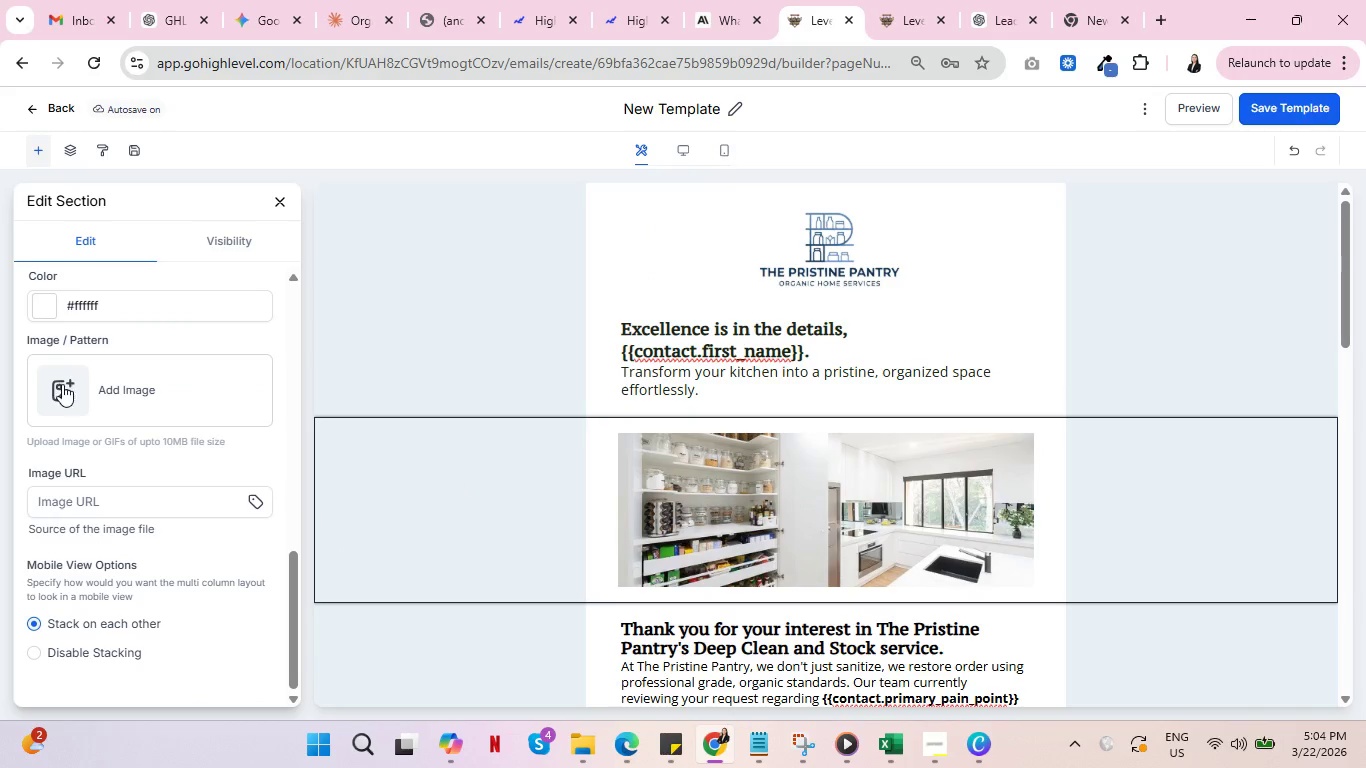 
wait(6.59)
 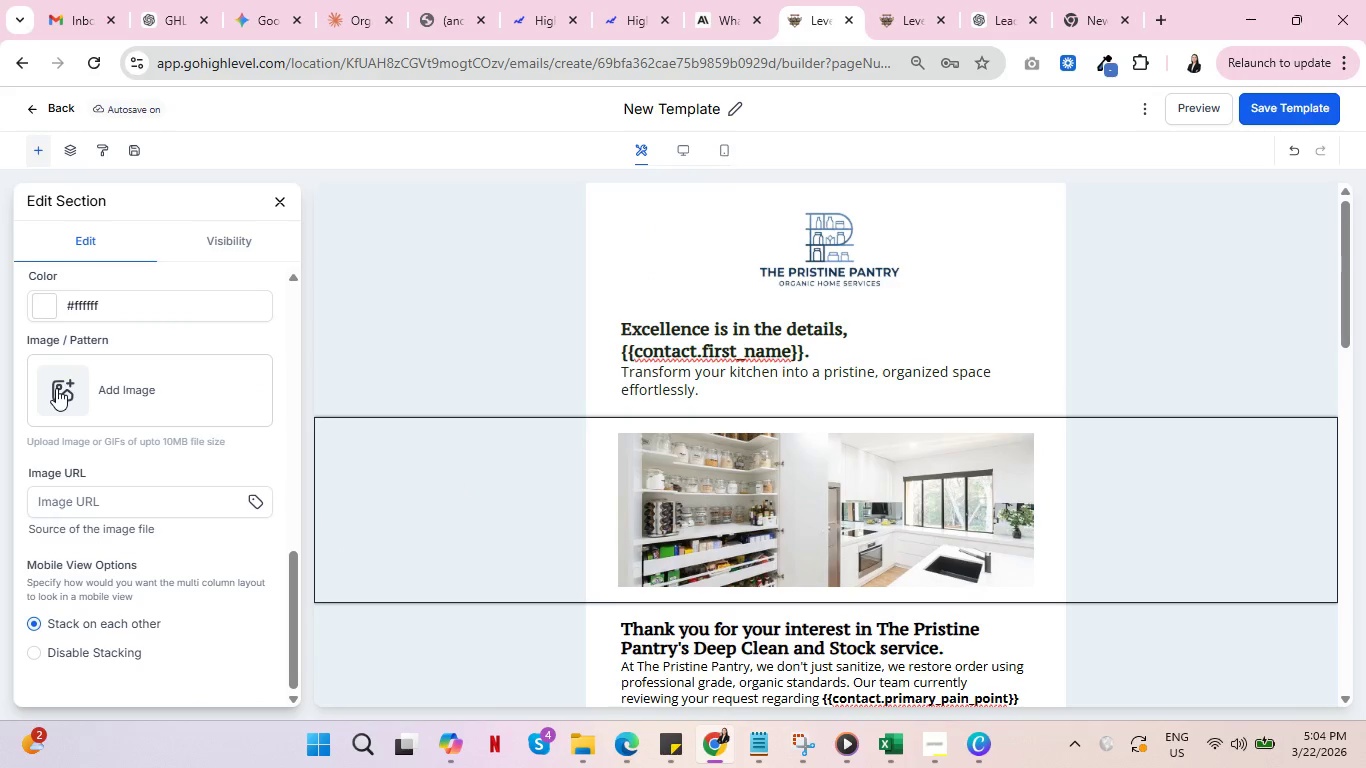 
left_click([594, 349])
 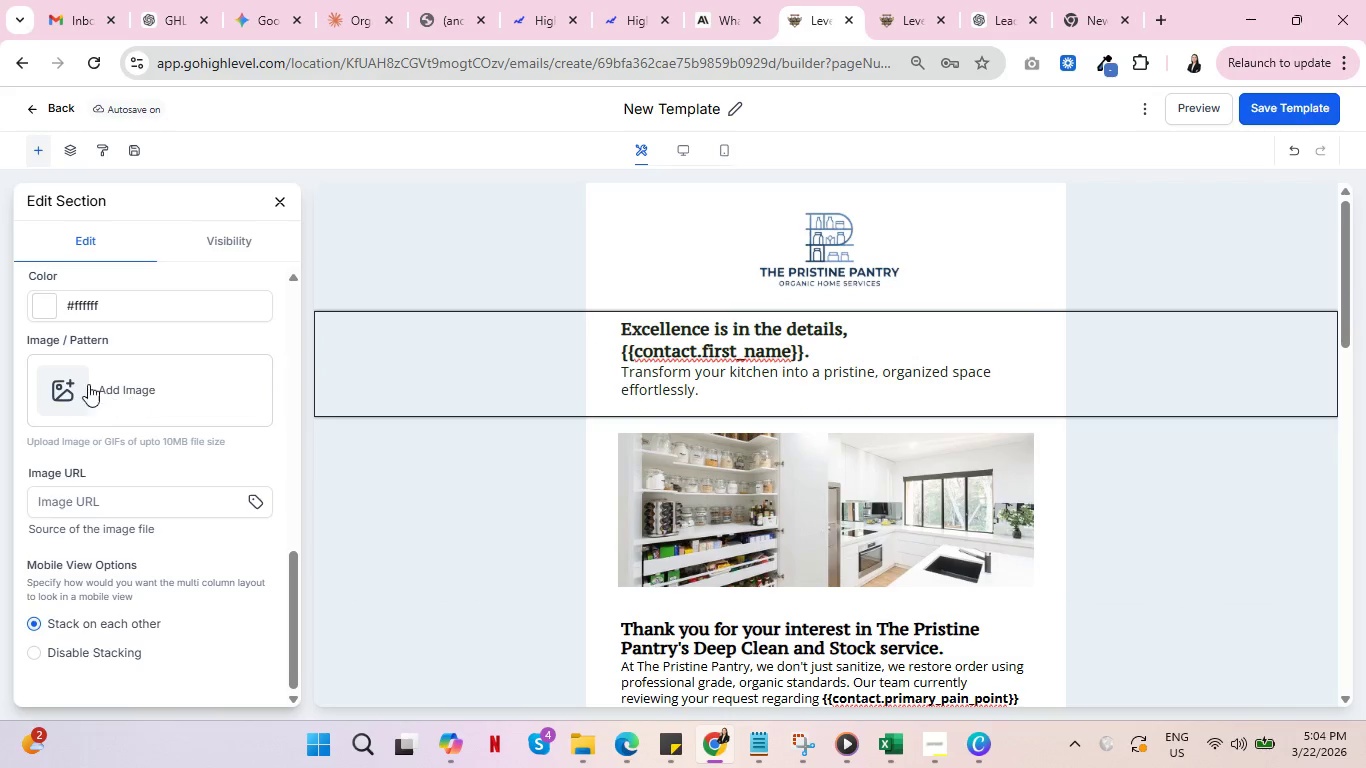 
left_click([58, 380])
 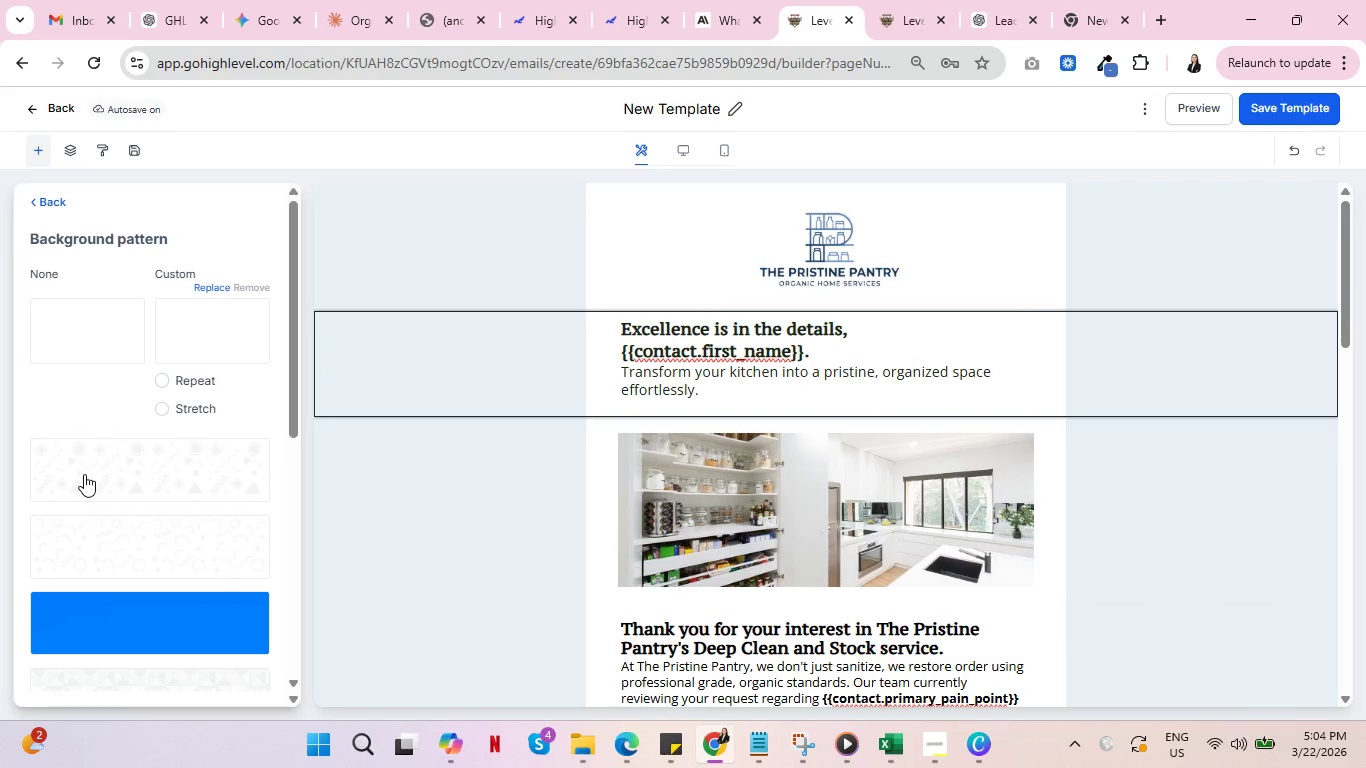 
scroll: coordinate [90, 476], scroll_direction: none, amount: 0.0
 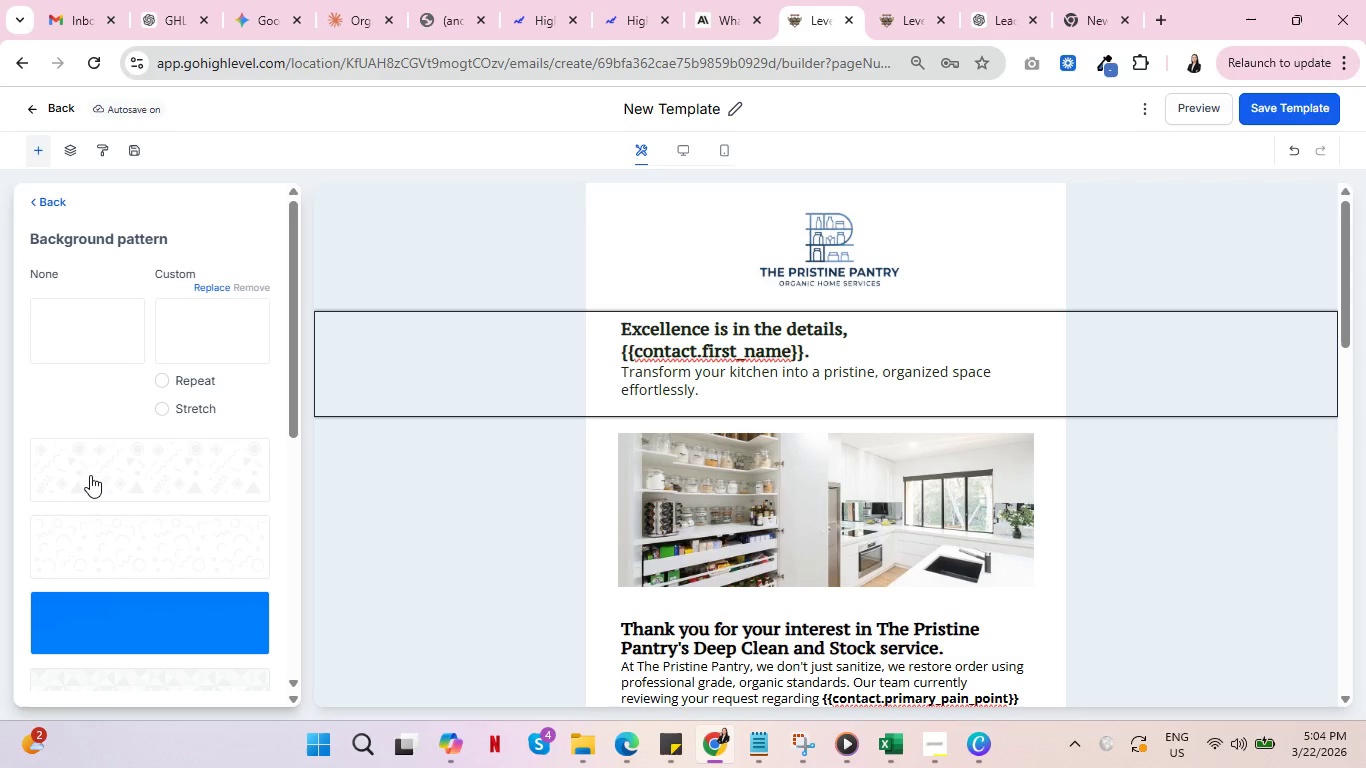 
scroll: coordinate [568, 475], scroll_direction: down, amount: 17.0
 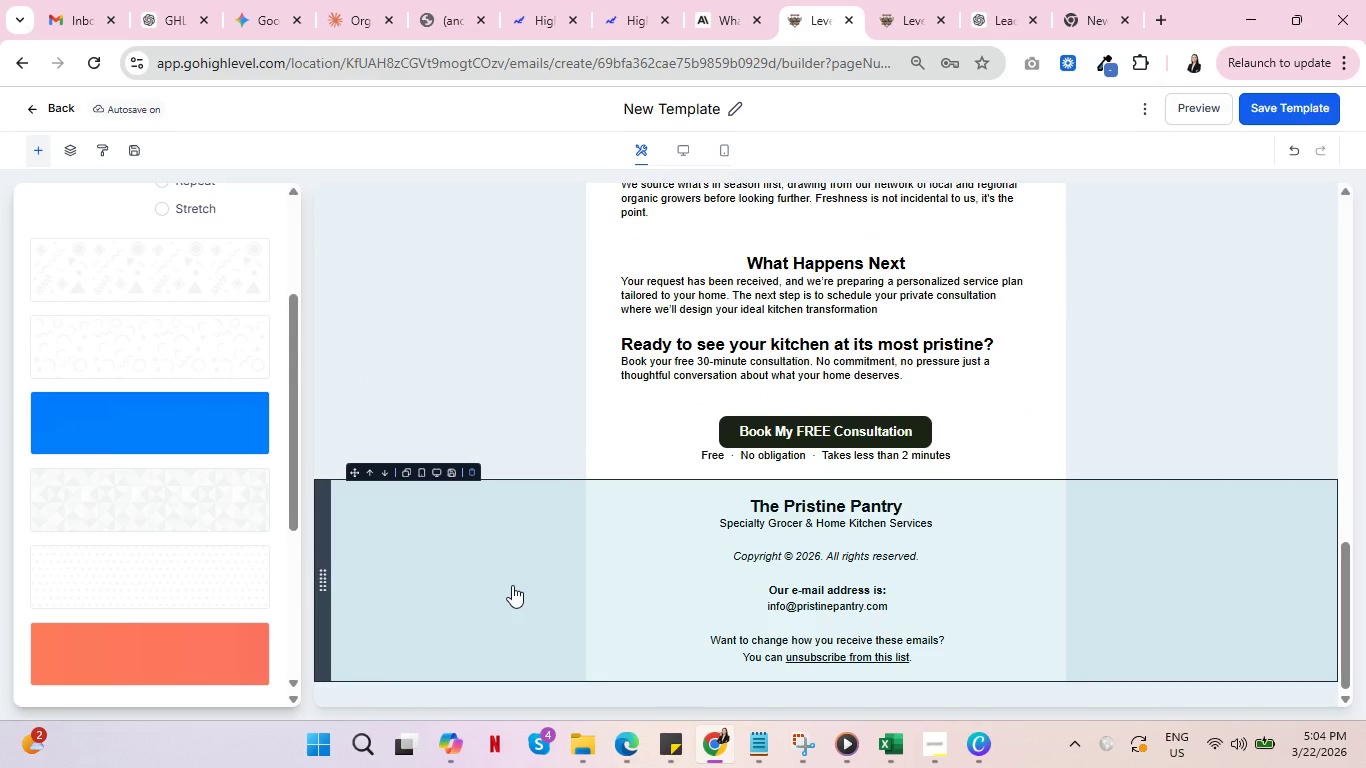 
scroll: coordinate [528, 564], scroll_direction: up, amount: 10.0
 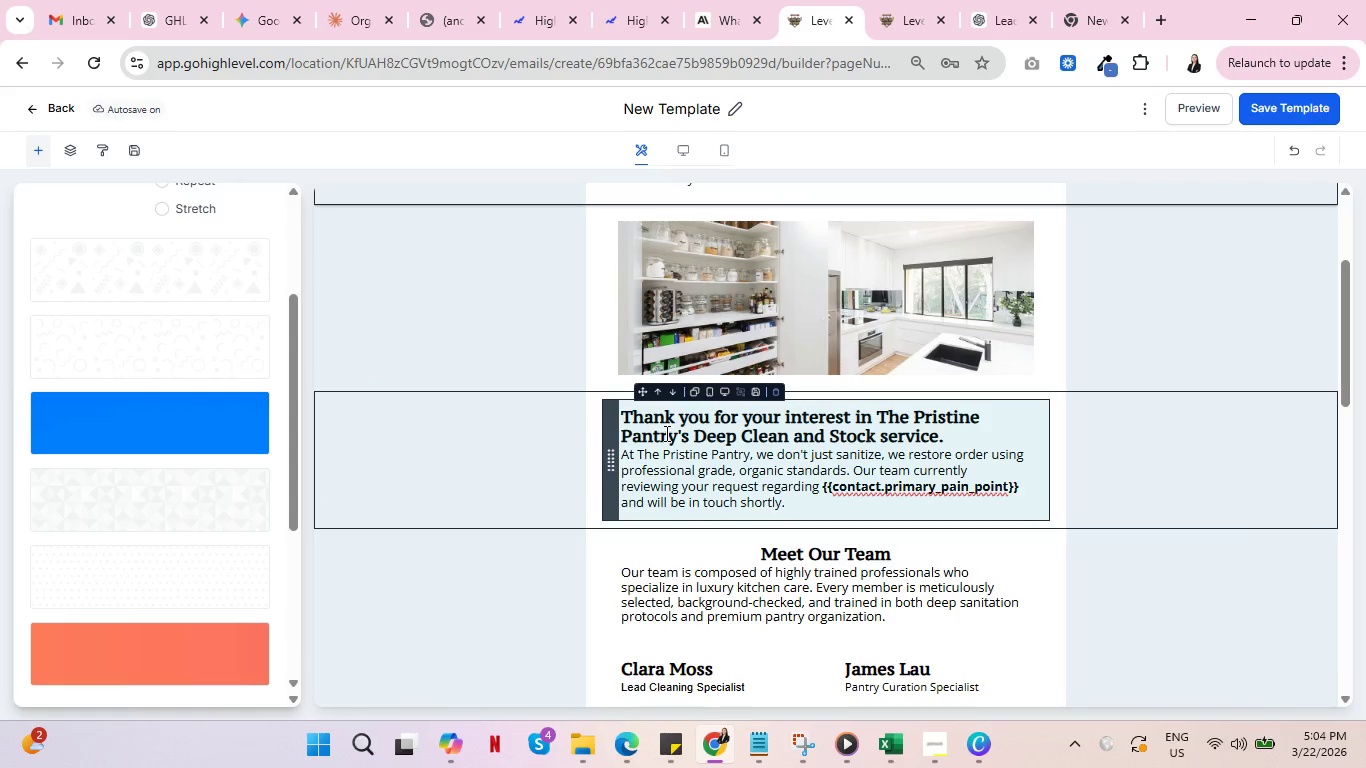 
scroll: coordinate [679, 446], scroll_direction: down, amount: 3.0
 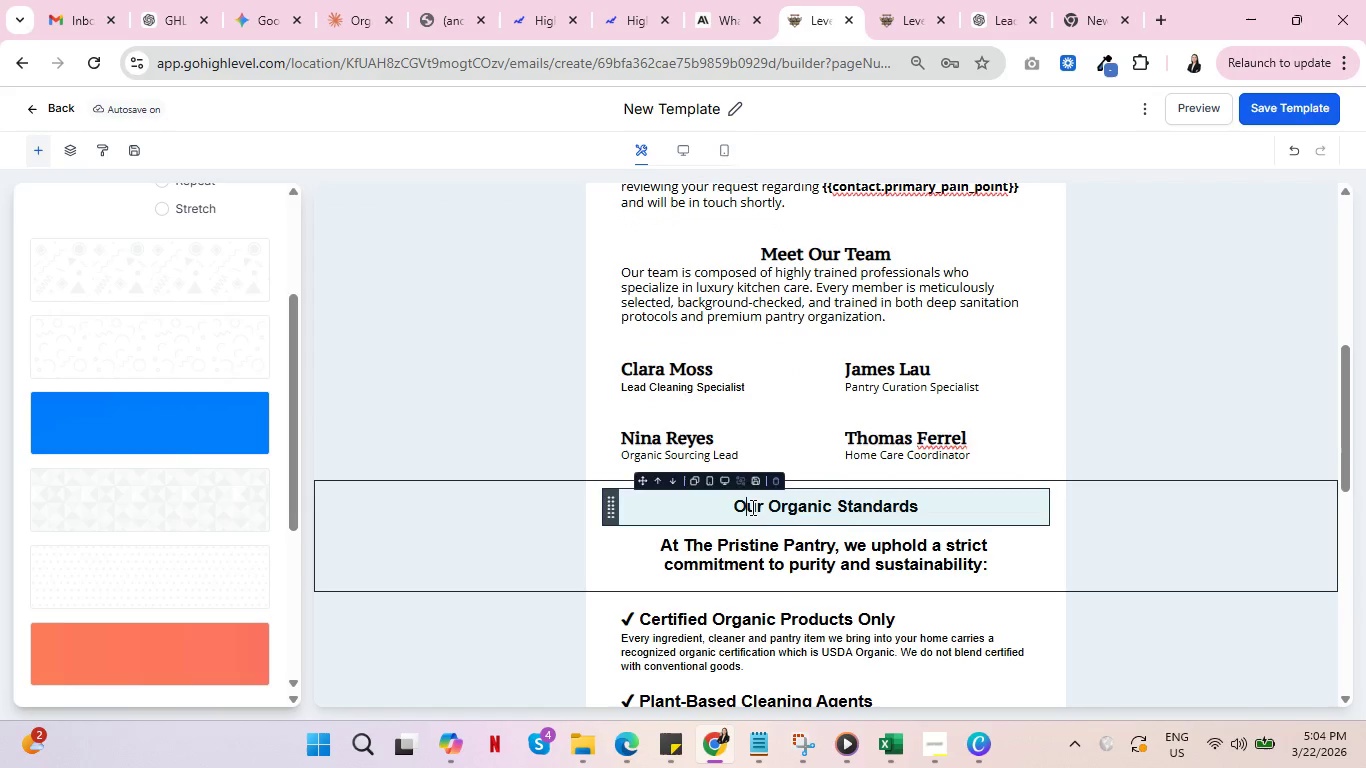 
double_click([751, 507])
 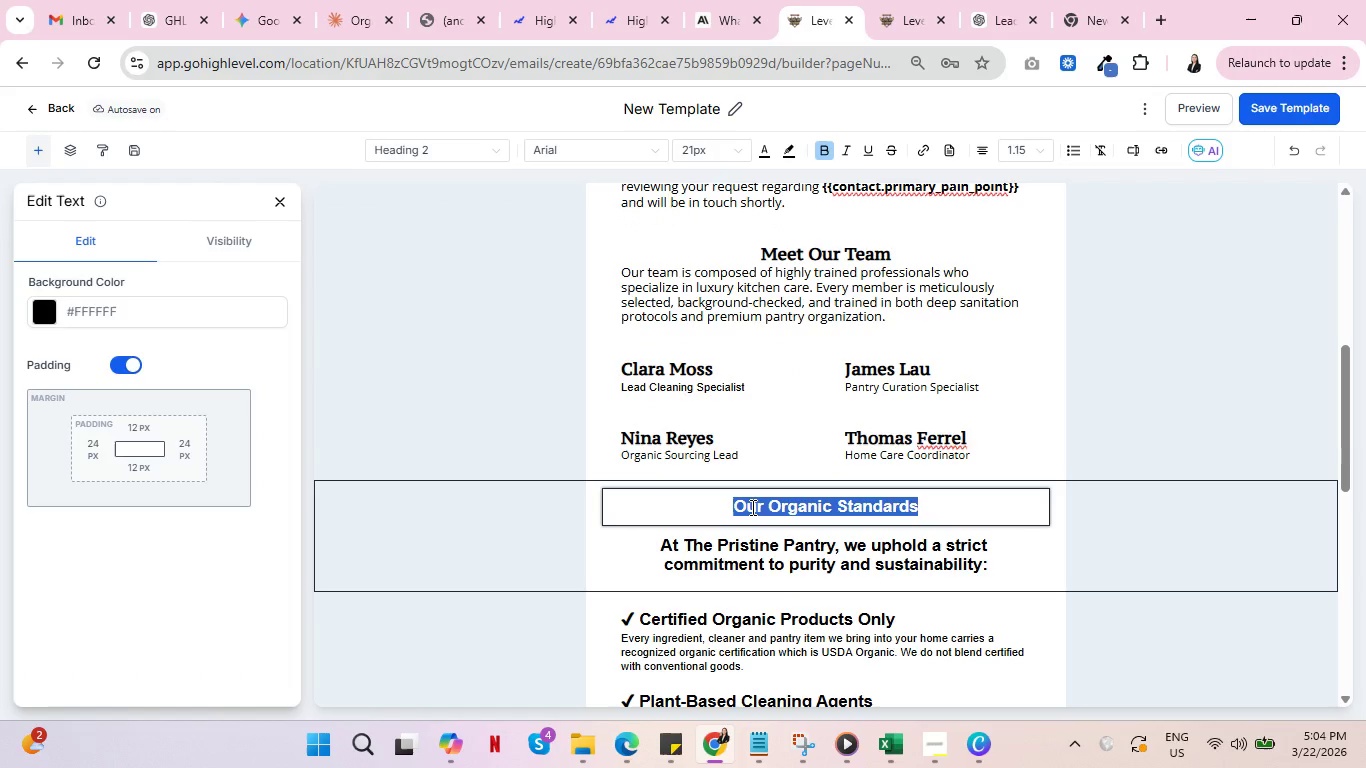 
triple_click([751, 507])
 